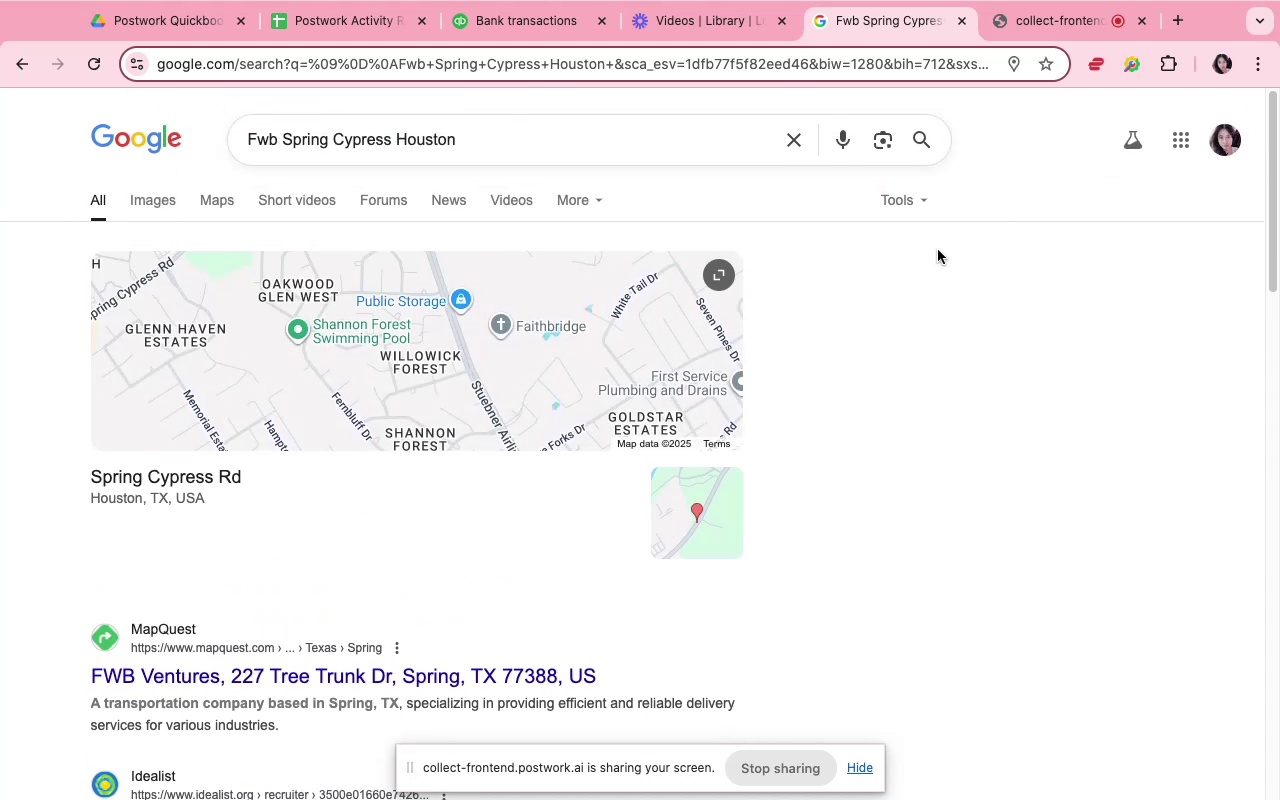 
scroll: coordinate [931, 255], scroll_direction: down, amount: 14.0
 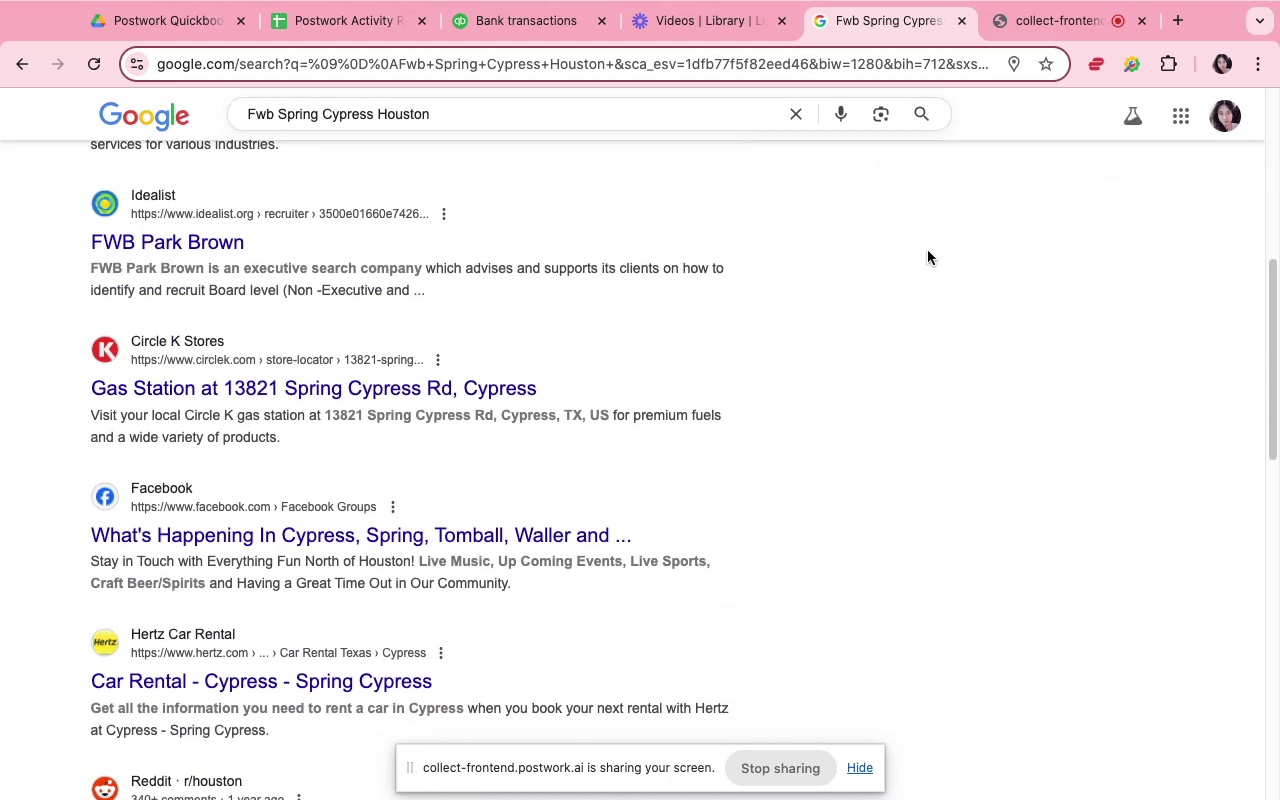 
wait(7.85)
 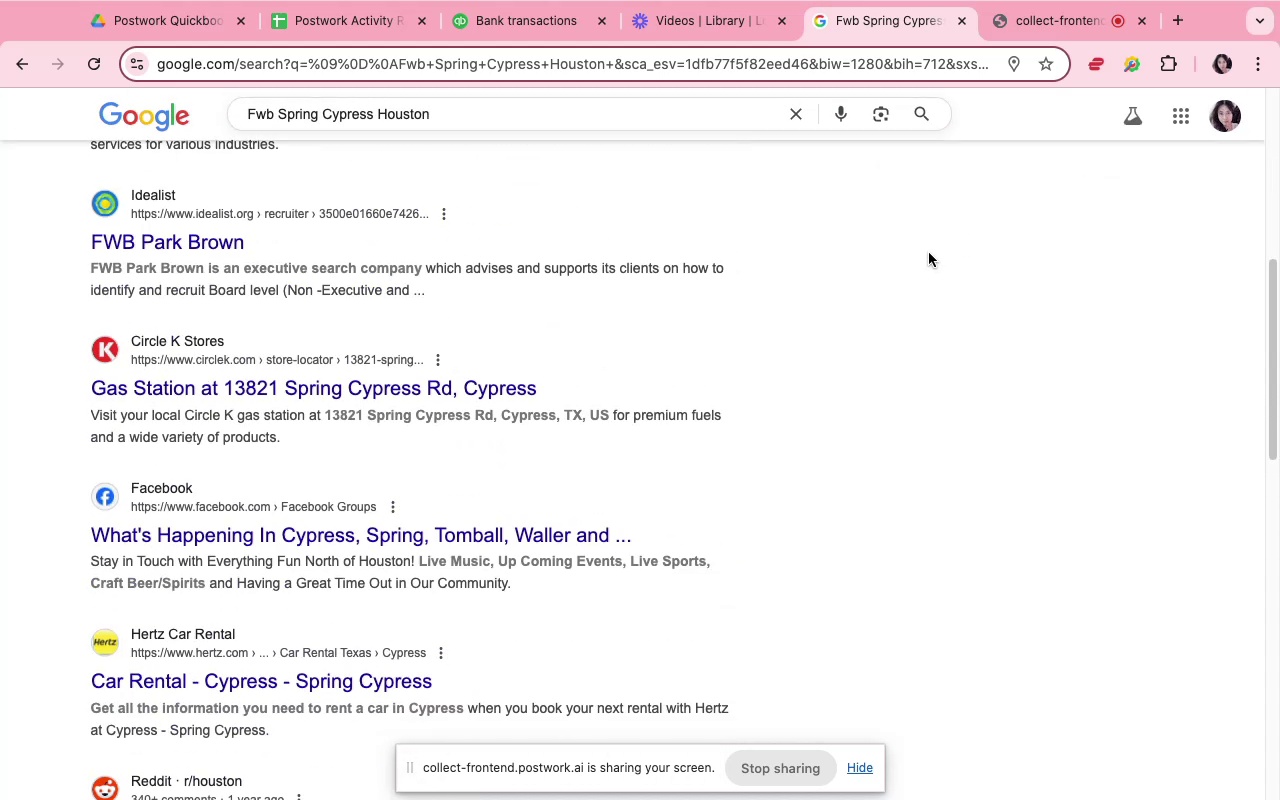 
scroll: coordinate [928, 251], scroll_direction: down, amount: 9.0
 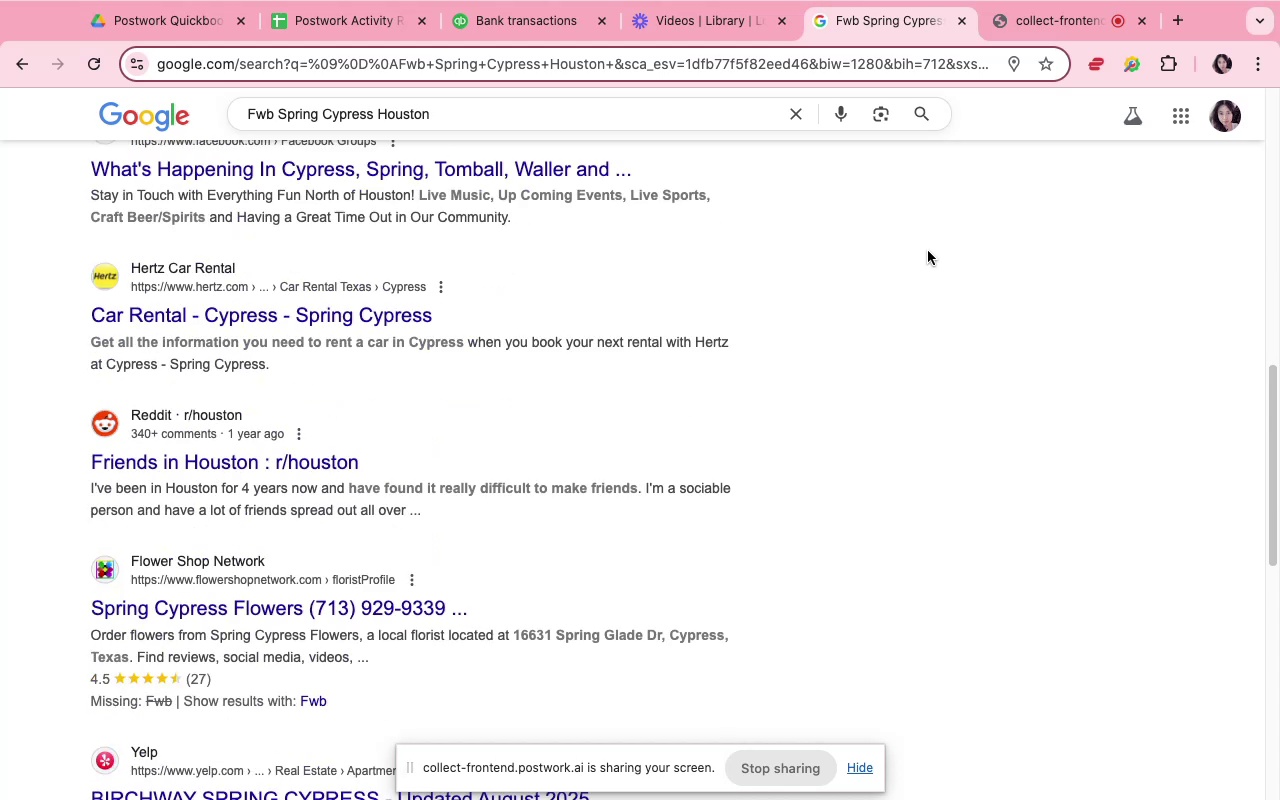 
wait(6.02)
 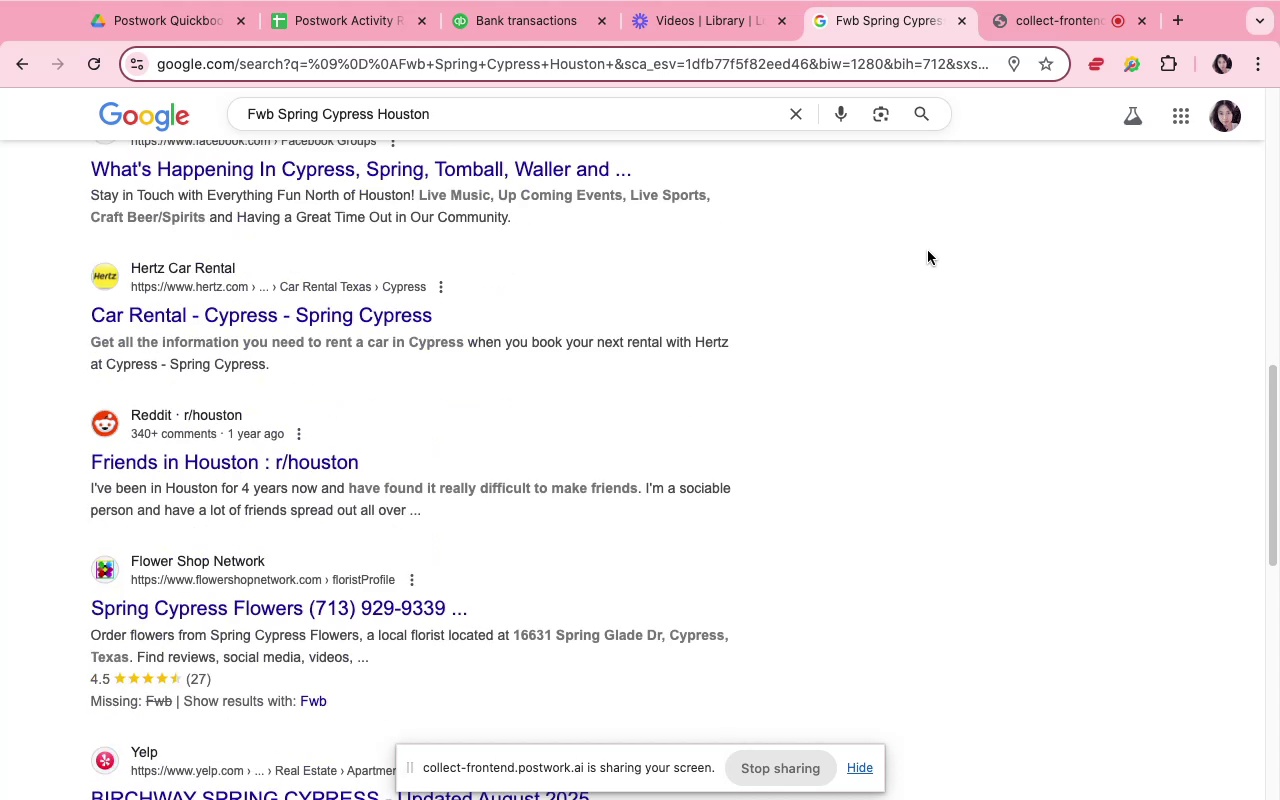 
scroll: coordinate [927, 247], scroll_direction: down, amount: 25.0
 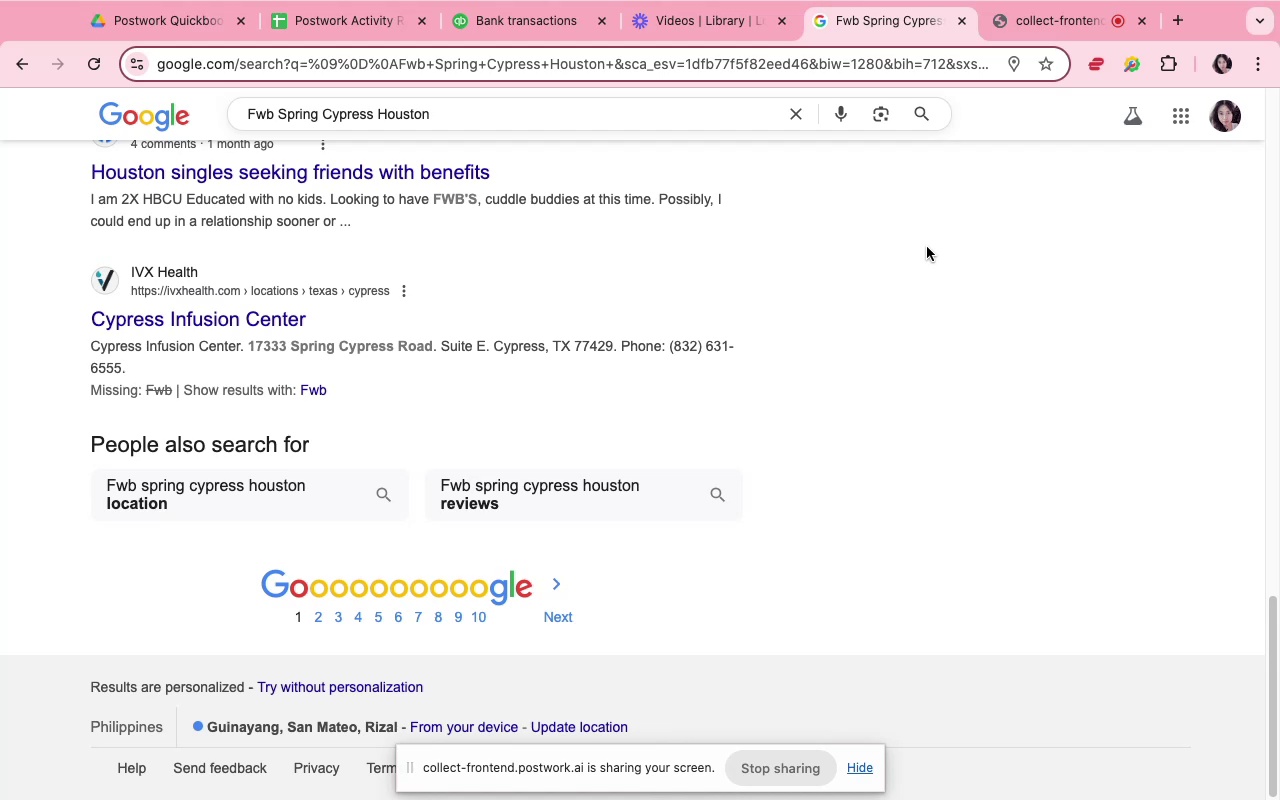 
scroll: coordinate [927, 247], scroll_direction: up, amount: 24.0
 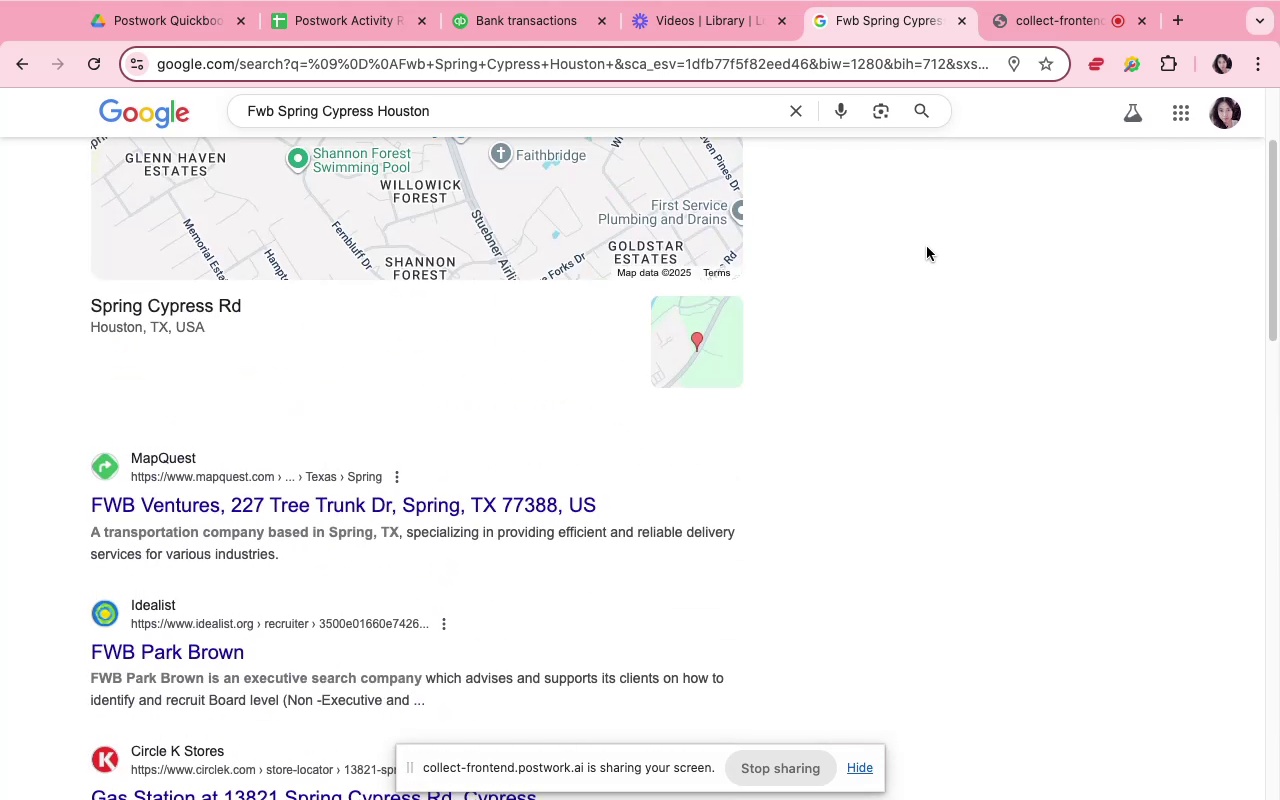 
scroll: coordinate [927, 247], scroll_direction: down, amount: 4.0
 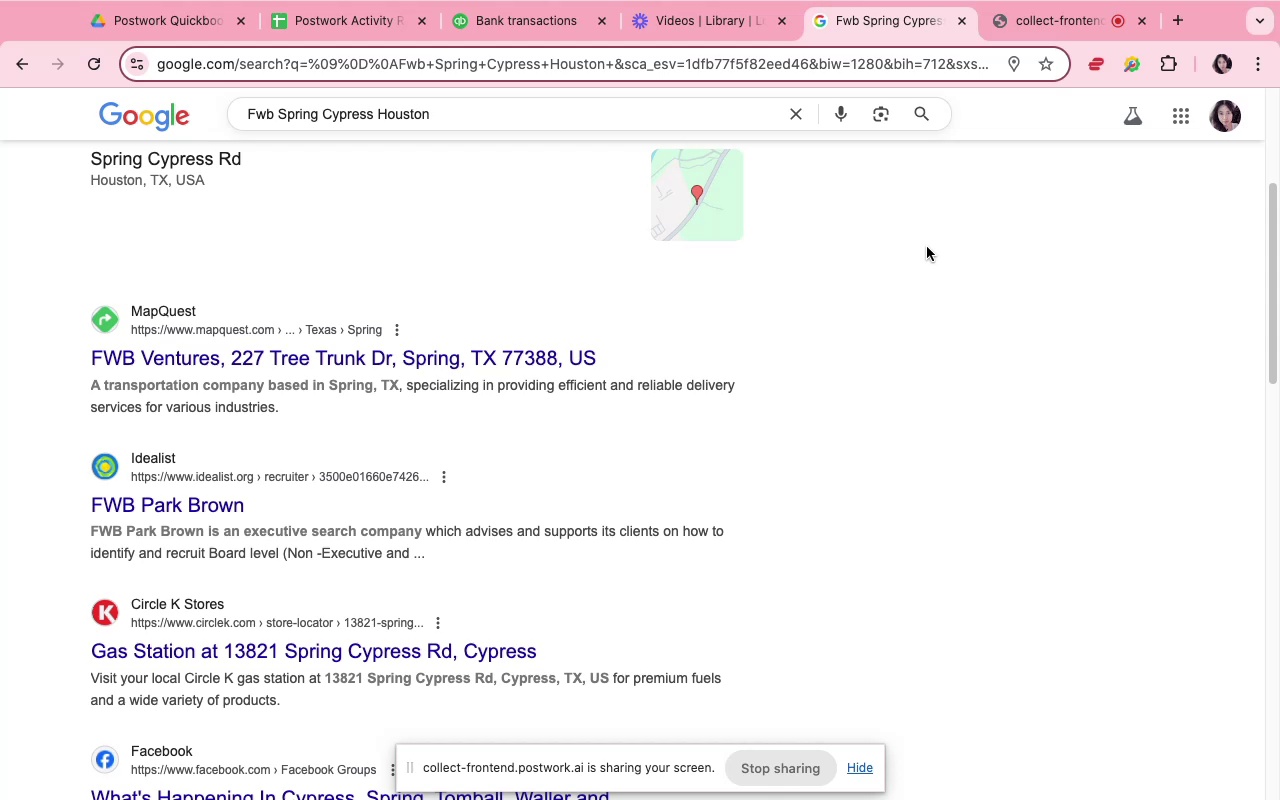 
wait(15.33)
 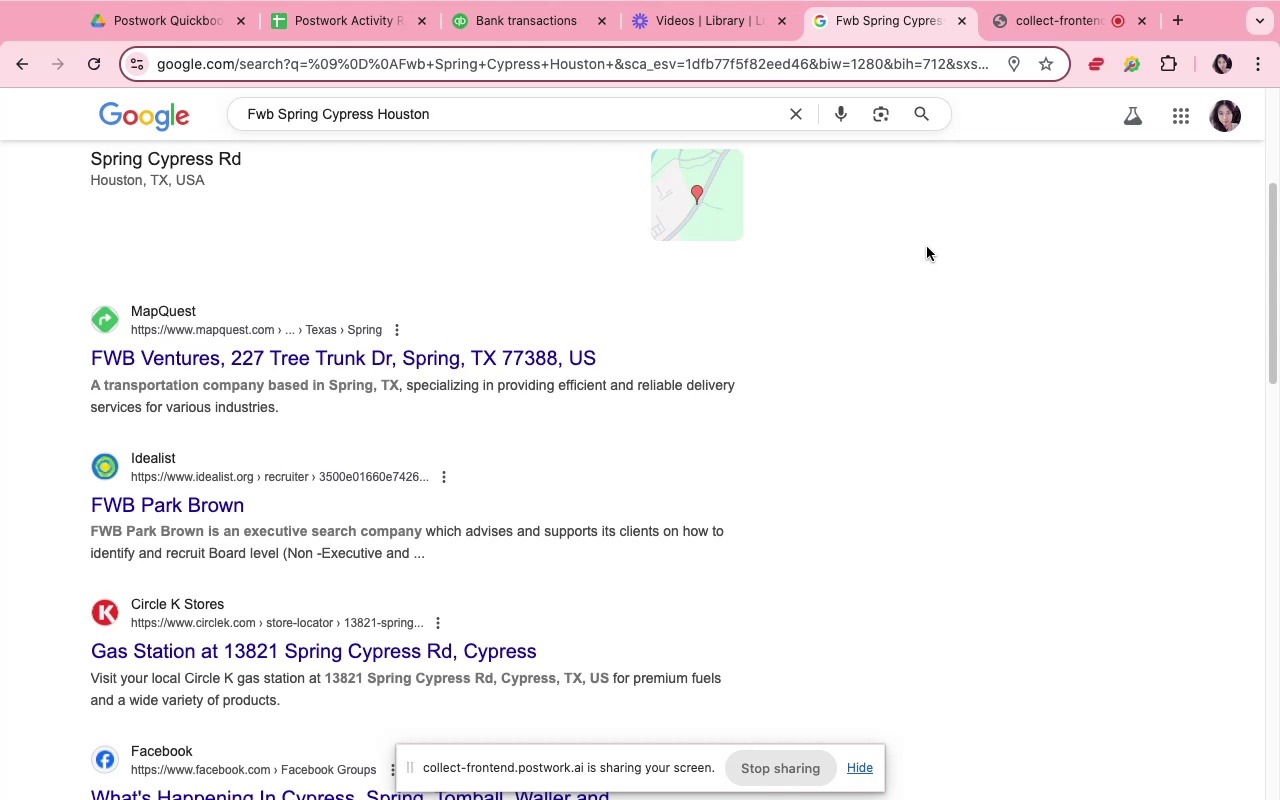 
scroll: coordinate [924, 274], scroll_direction: up, amount: 1.0
 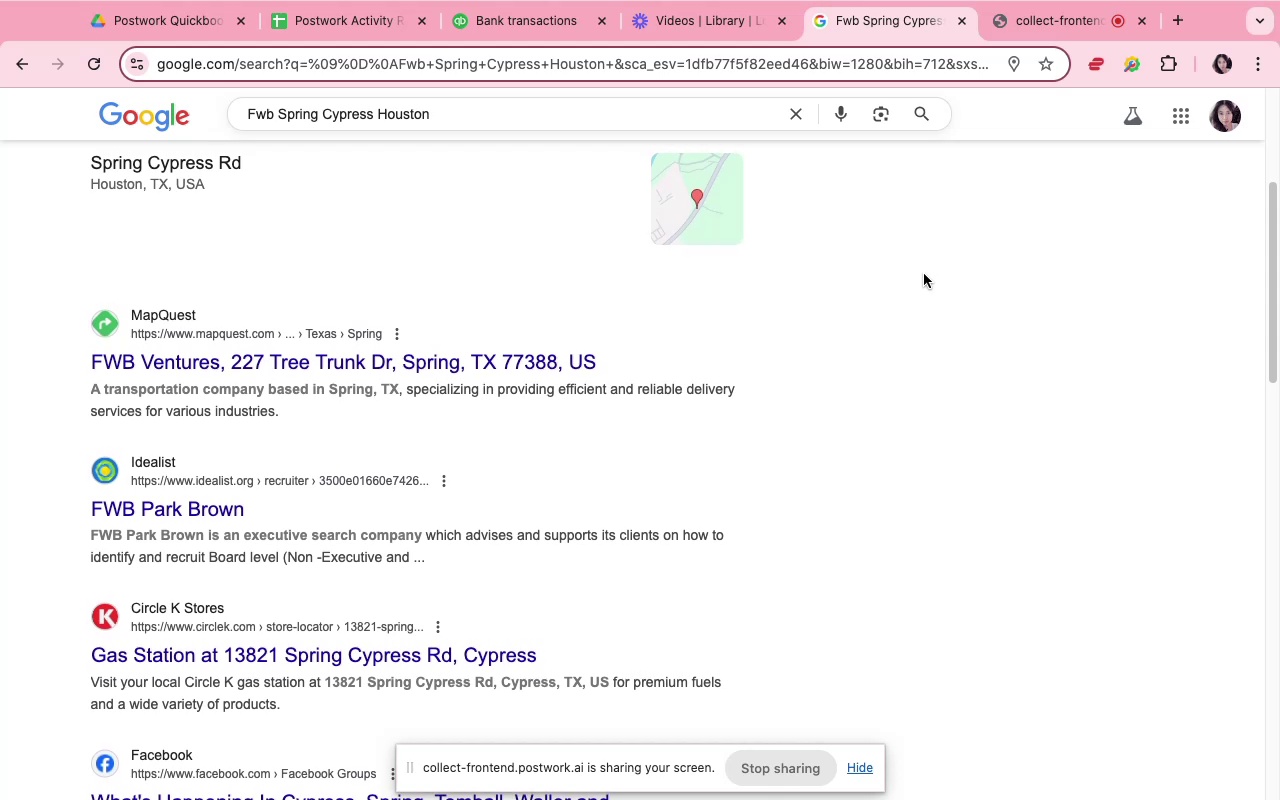 
scroll: coordinate [924, 273], scroll_direction: down, amount: 6.0
 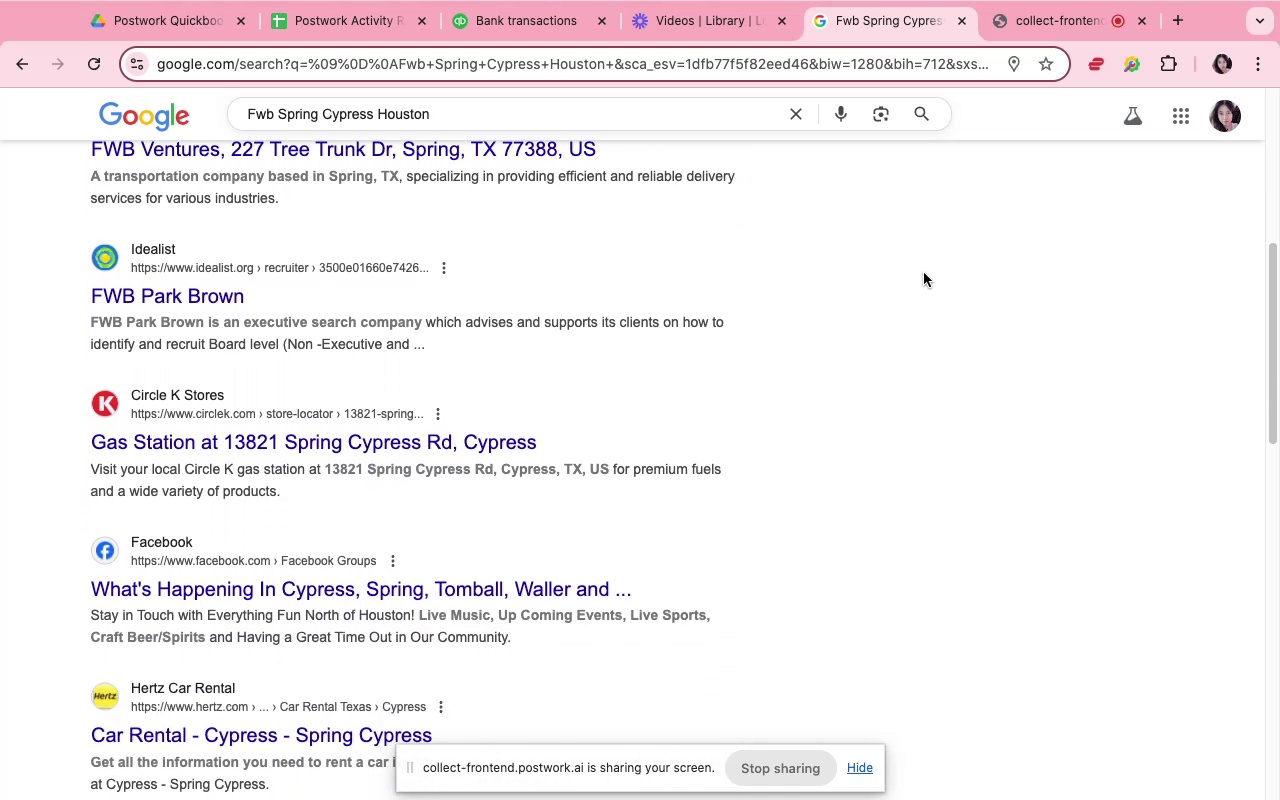 
scroll: coordinate [924, 273], scroll_direction: up, amount: 4.0
 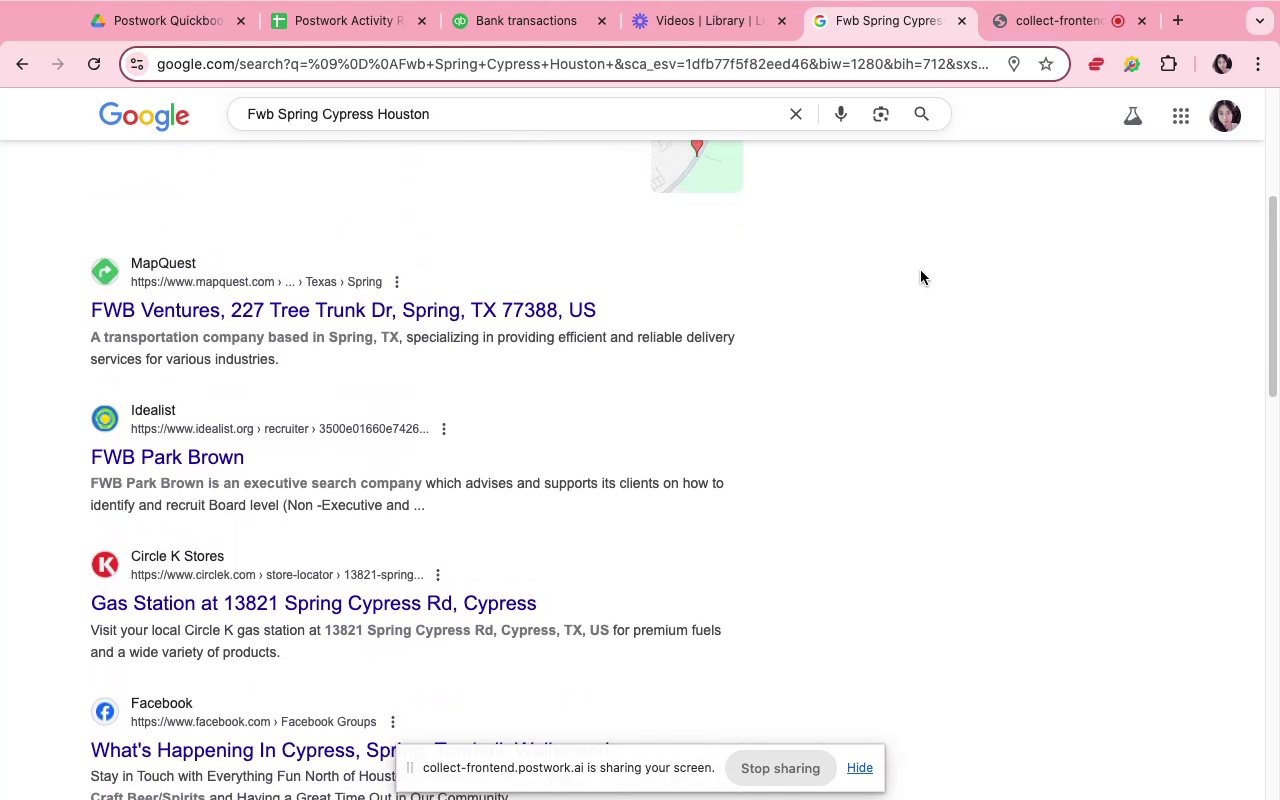 
wait(5.02)
 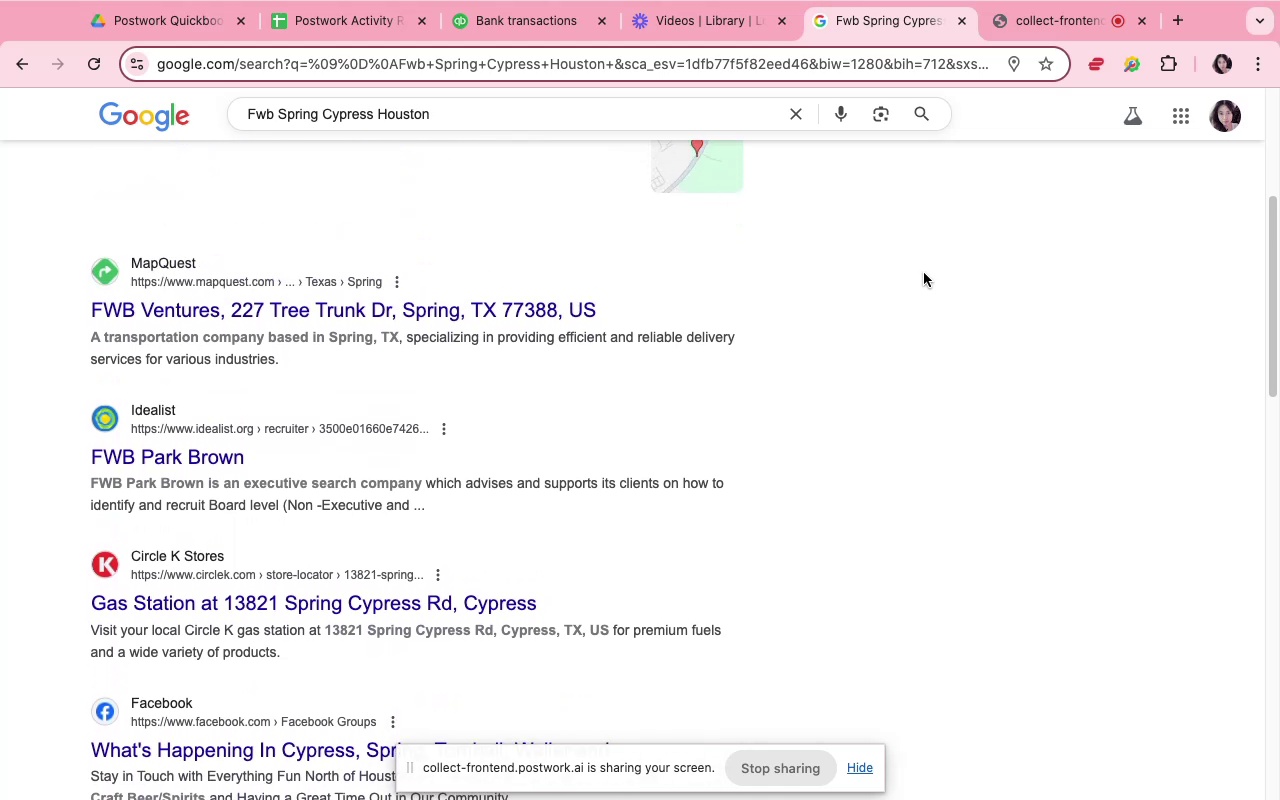 
left_click([503, 10])
 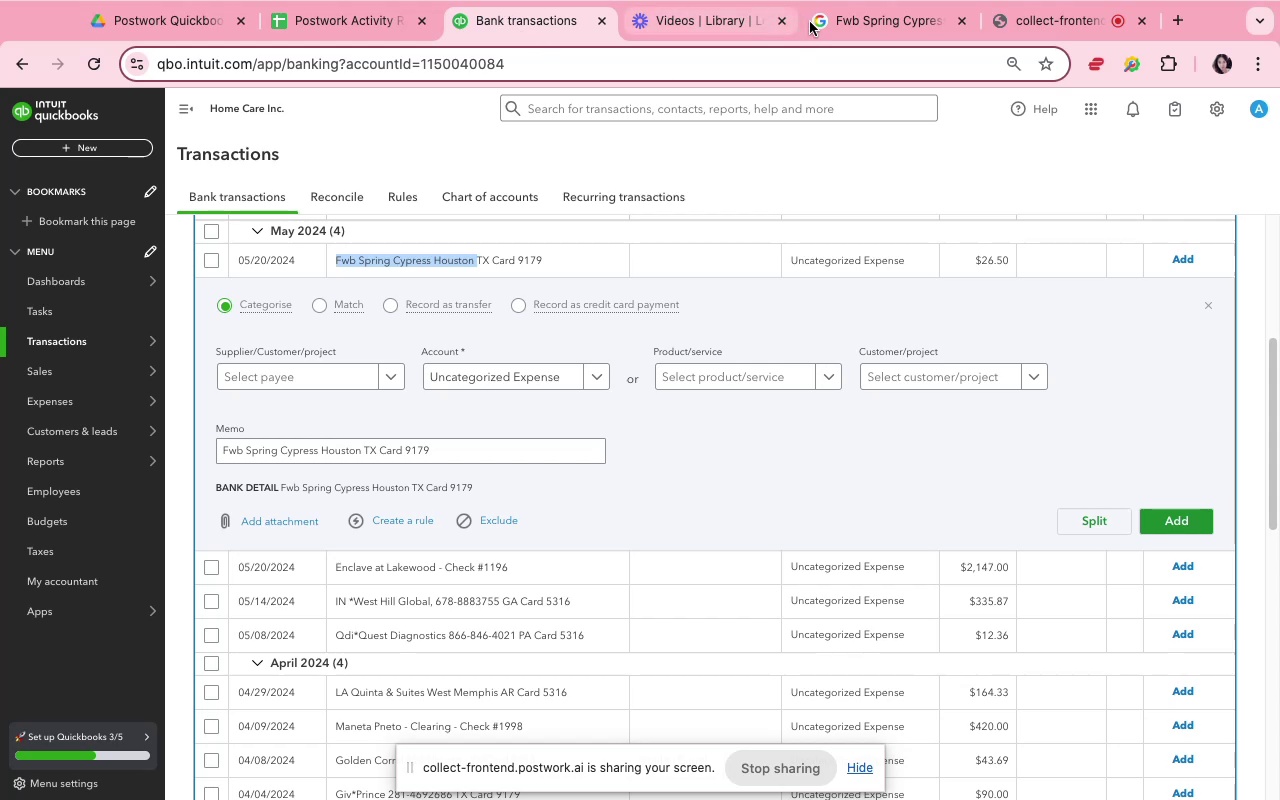 
left_click([900, 19])
 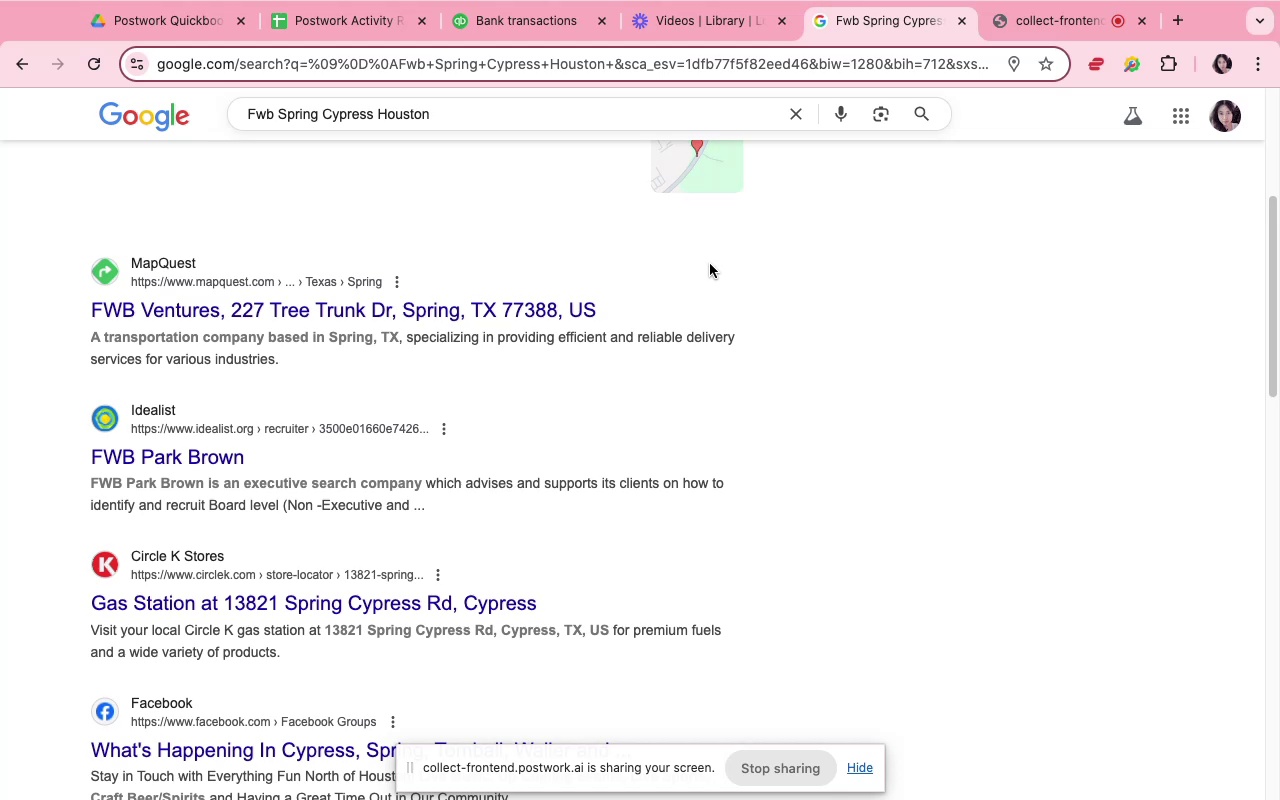 
wait(12.15)
 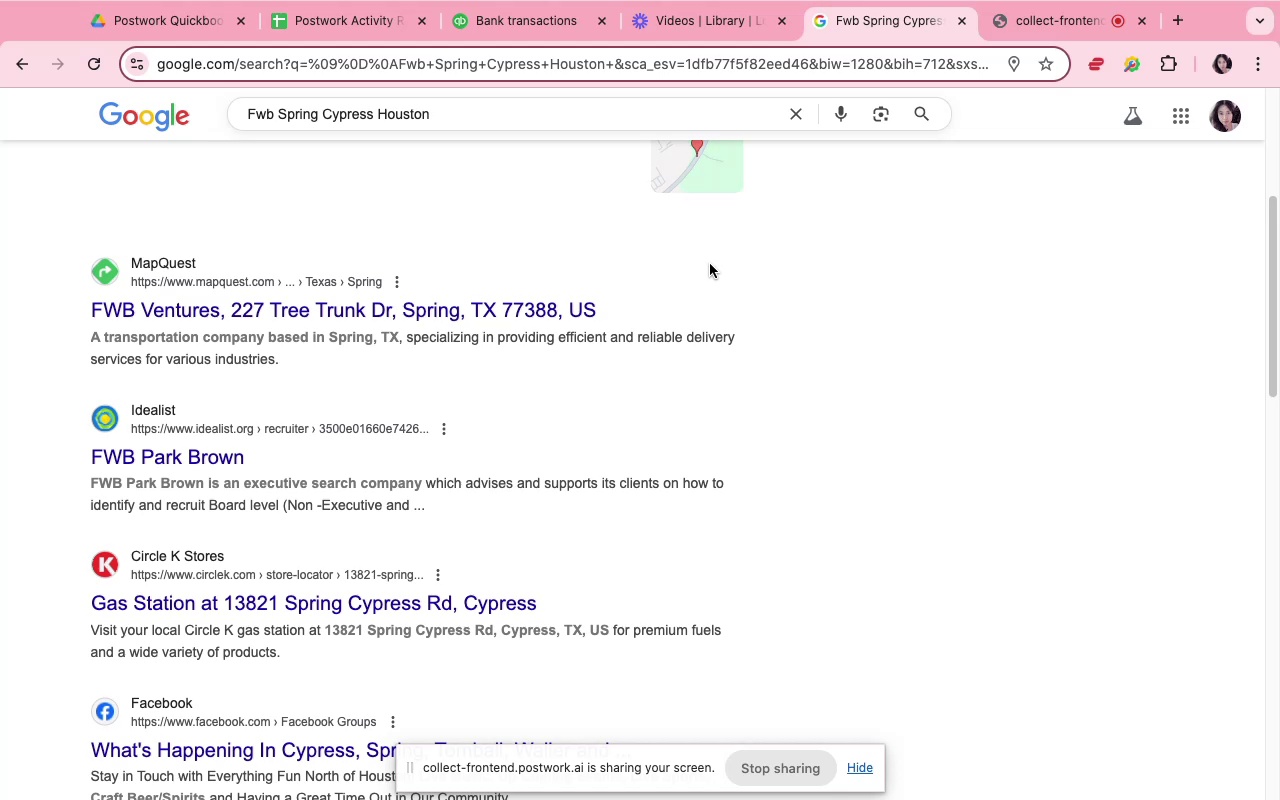 
left_click([418, 322])
 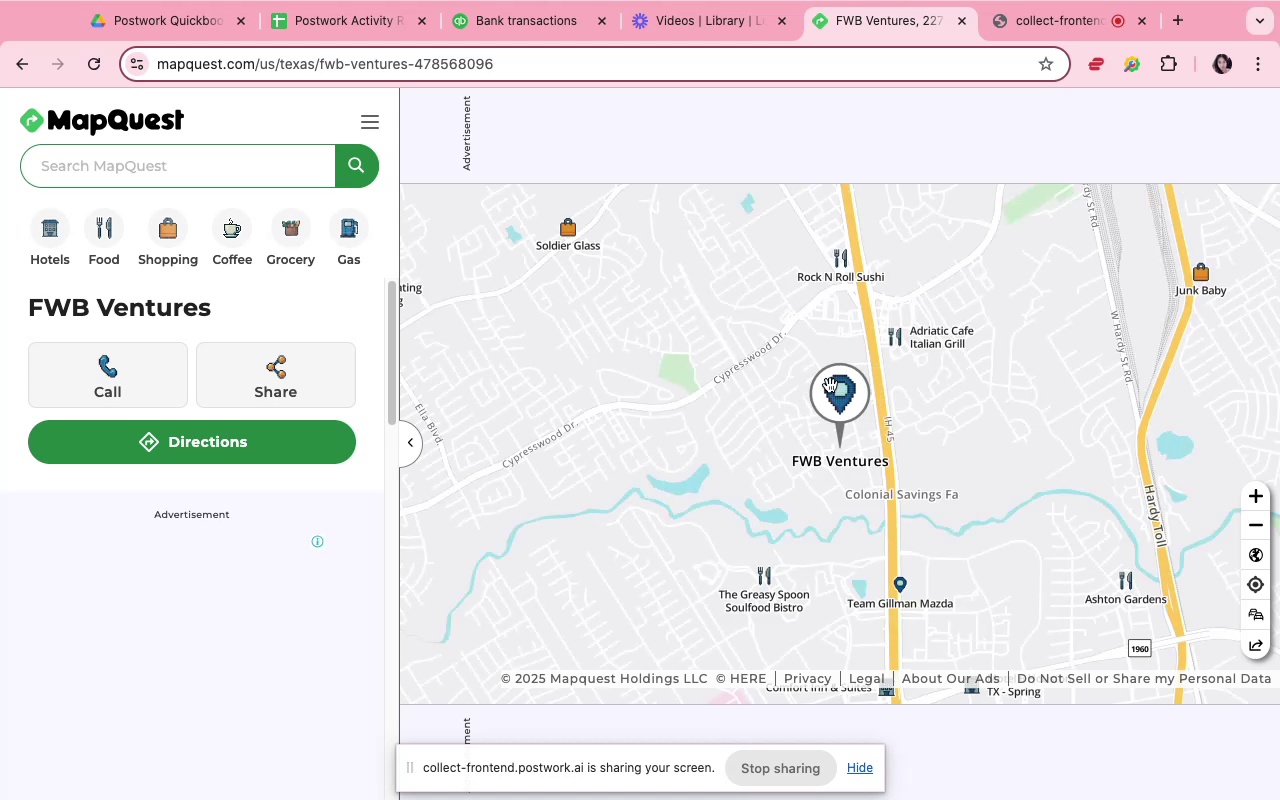 
wait(13.41)
 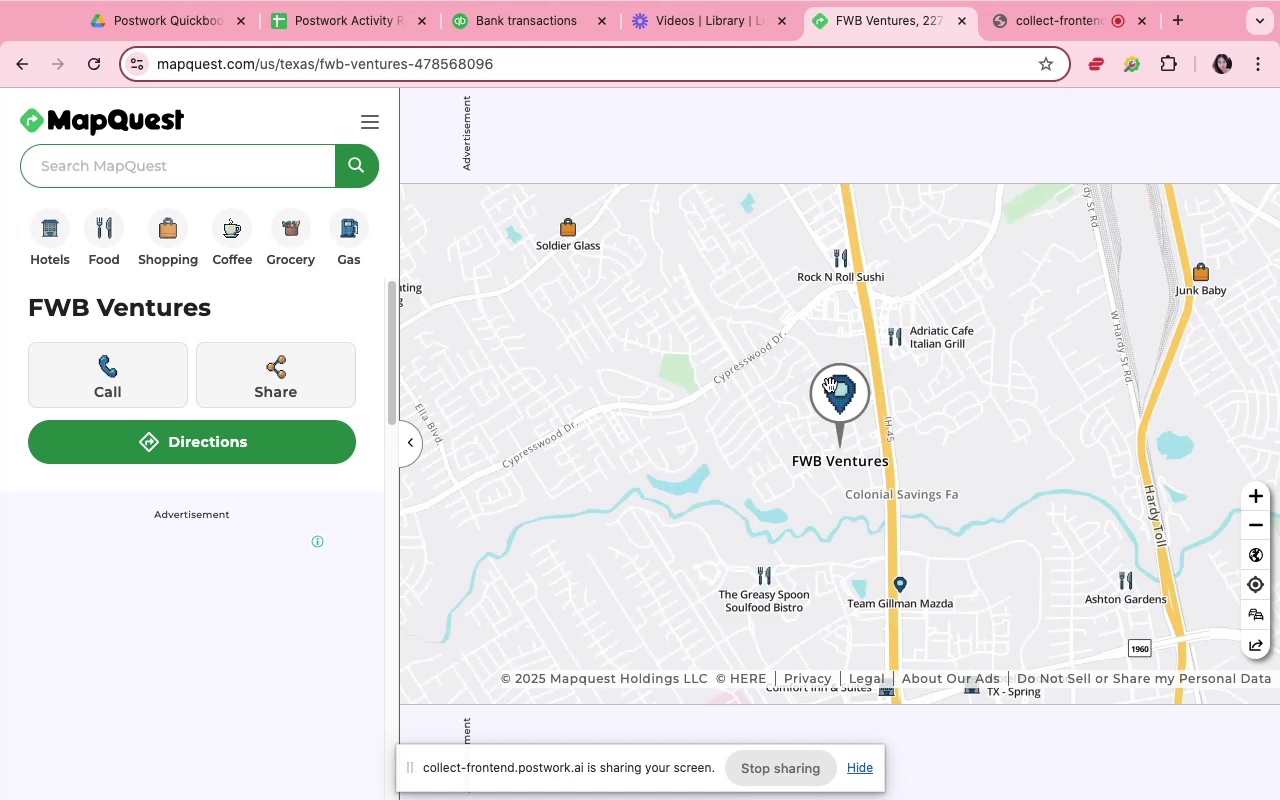 
left_click([24, 55])
 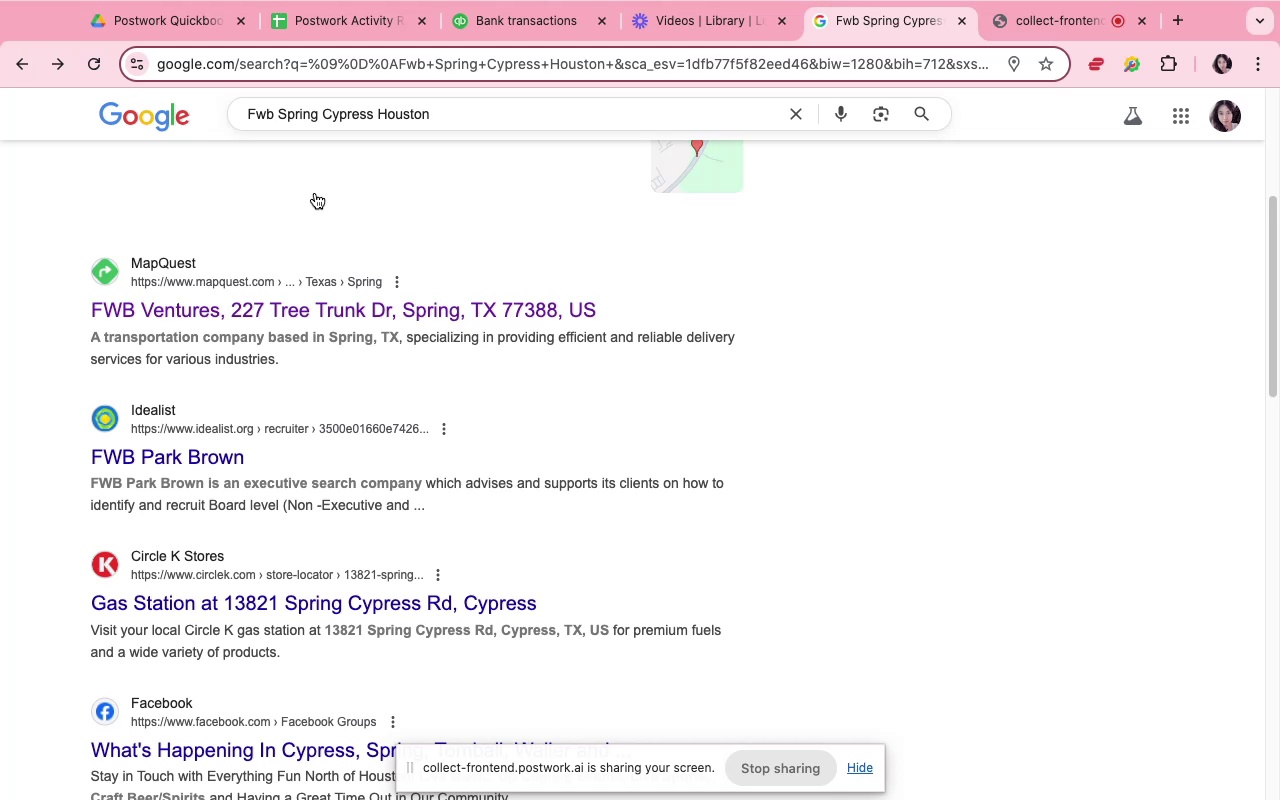 
scroll: coordinate [343, 261], scroll_direction: up, amount: 16.0
 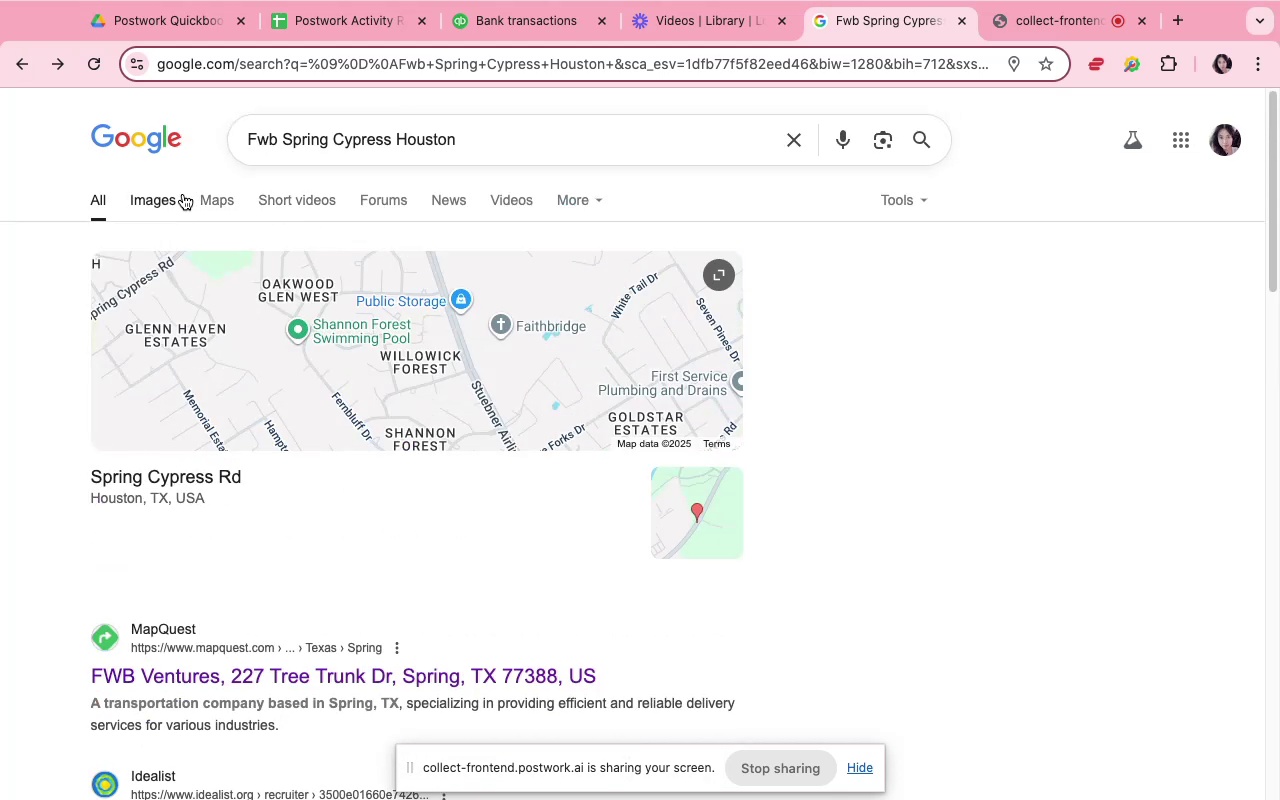 
left_click([181, 193])
 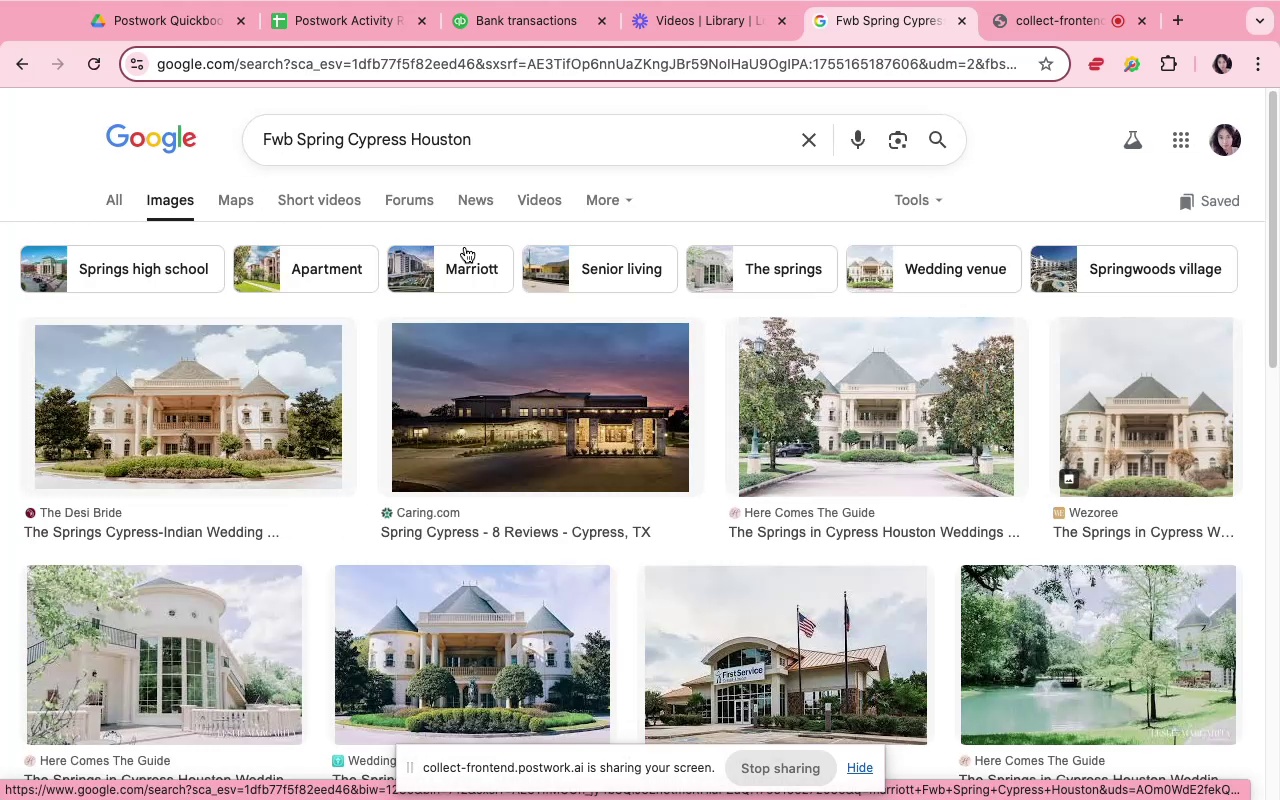 
scroll: coordinate [465, 247], scroll_direction: down, amount: 24.0
 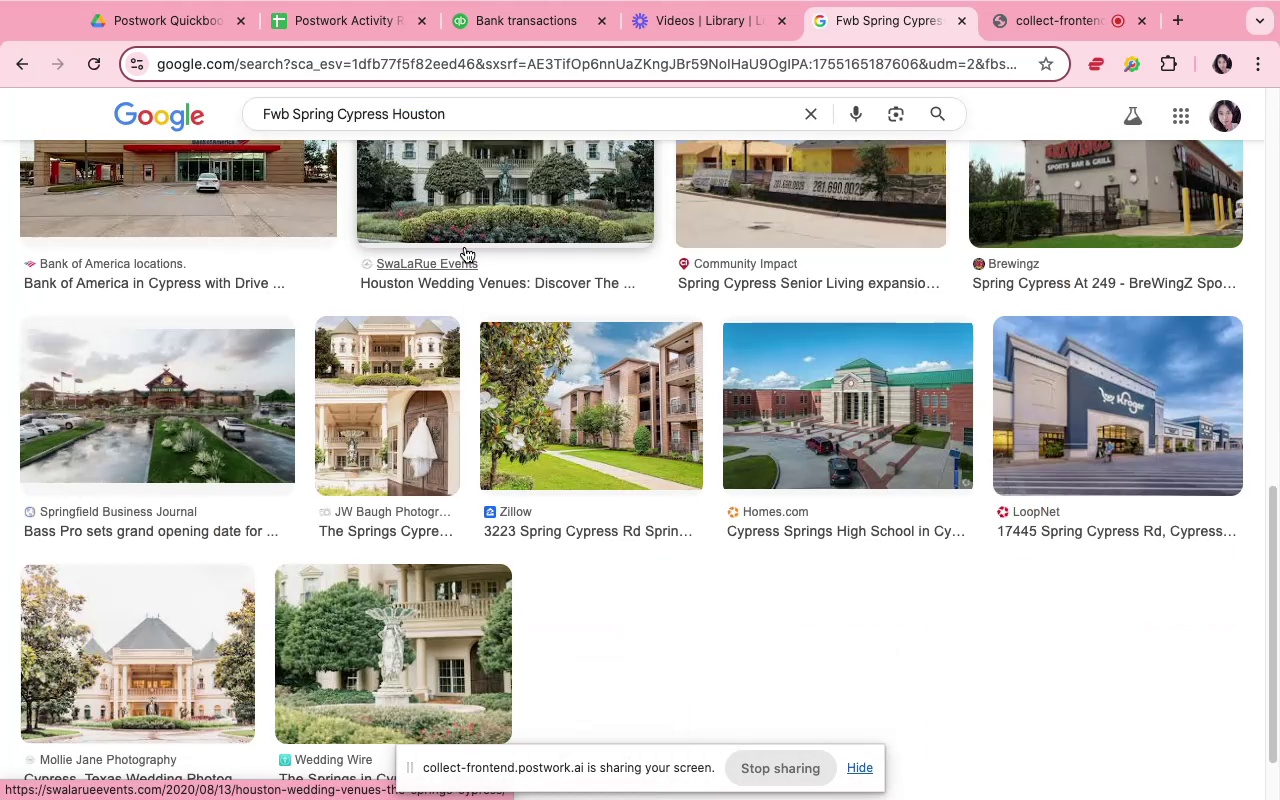 
scroll: coordinate [465, 247], scroll_direction: up, amount: 24.0
 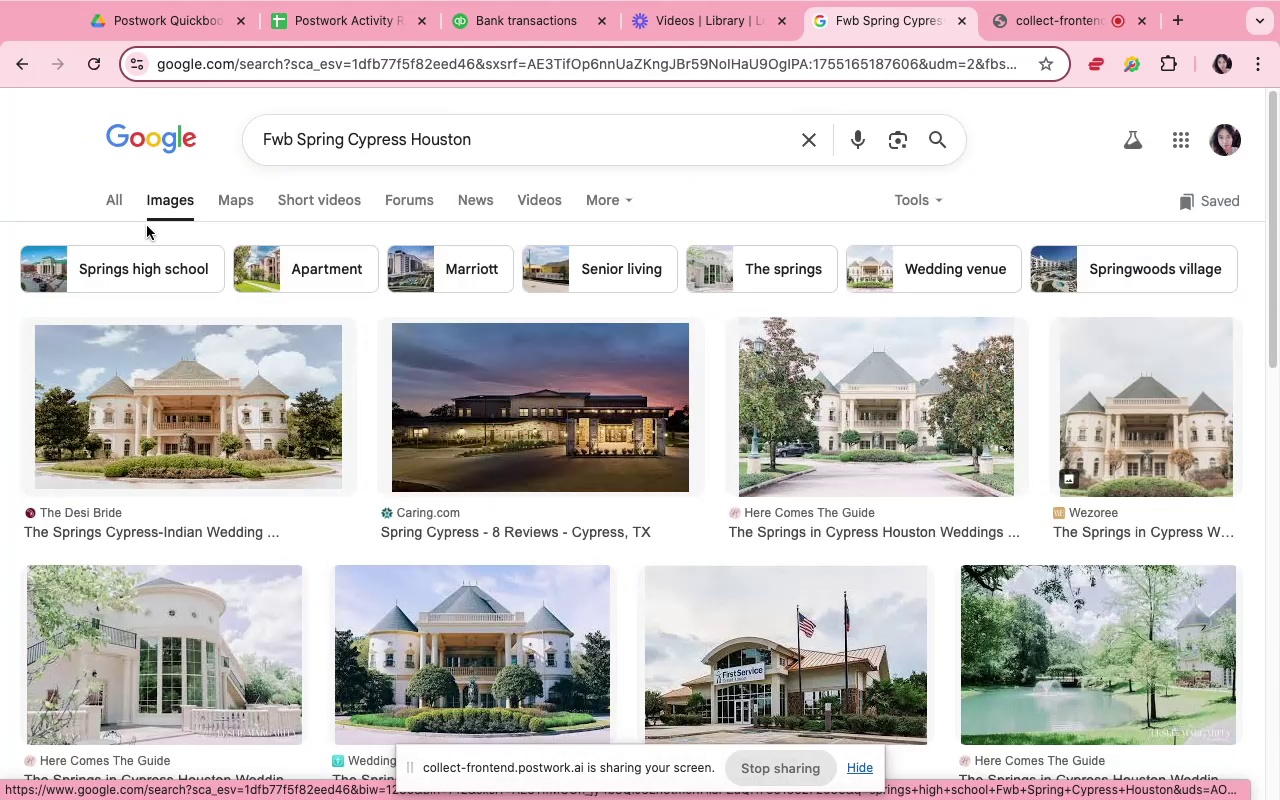 
left_click([116, 199])
 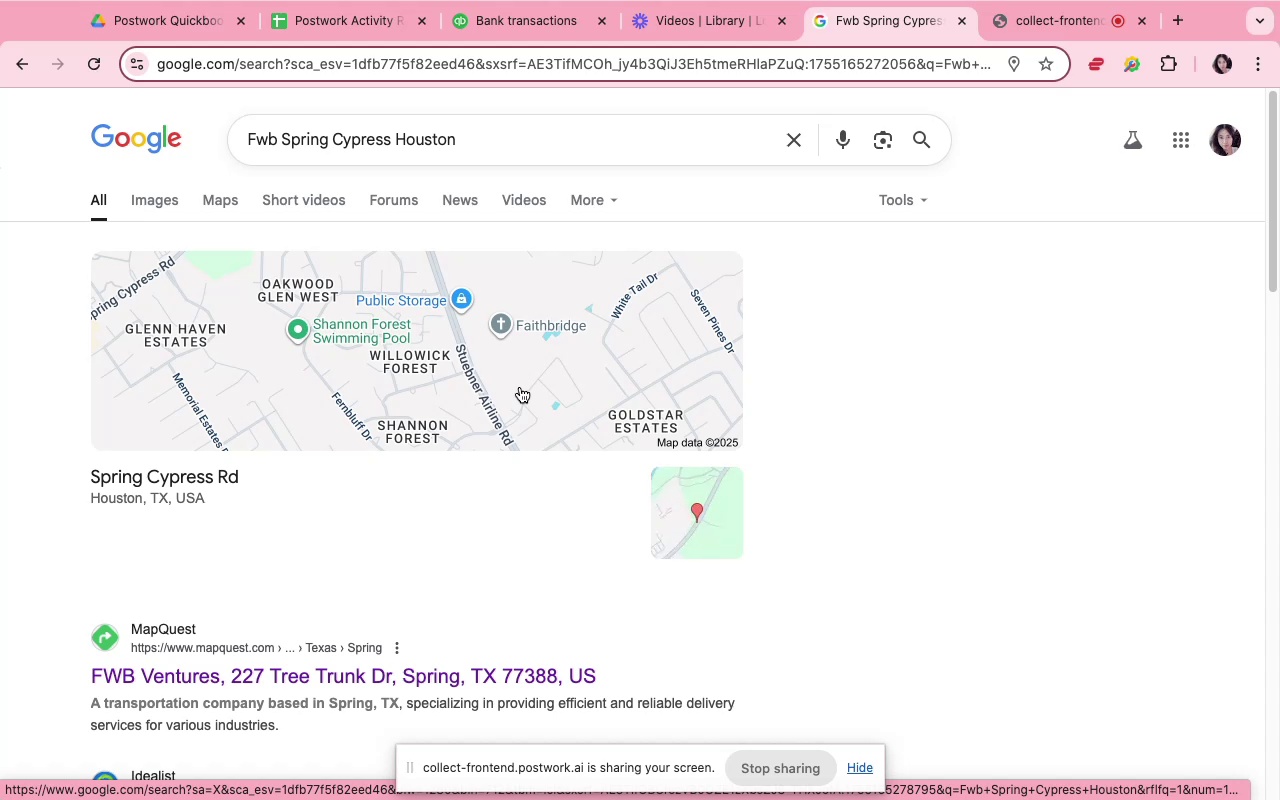 
scroll: coordinate [1202, 296], scroll_direction: down, amount: 27.0
 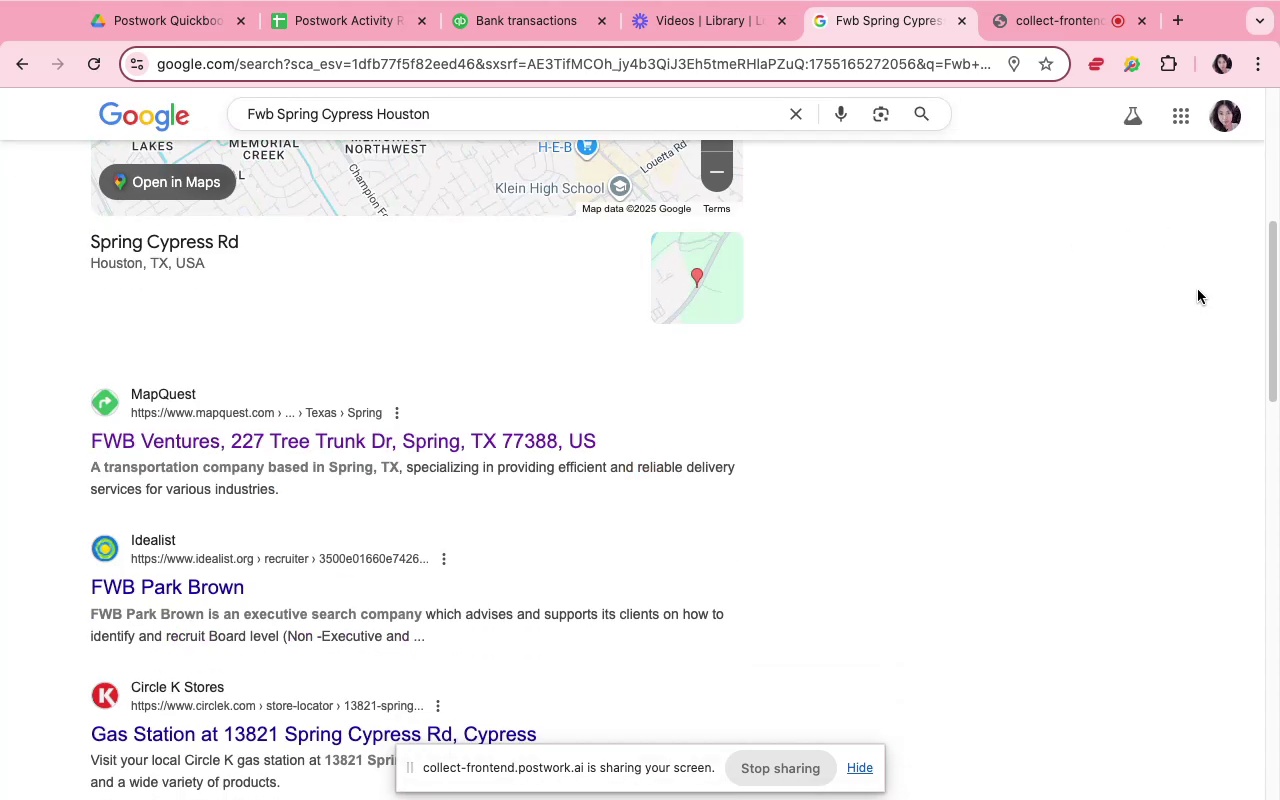 
scroll: coordinate [1198, 289], scroll_direction: up, amount: 10.0
 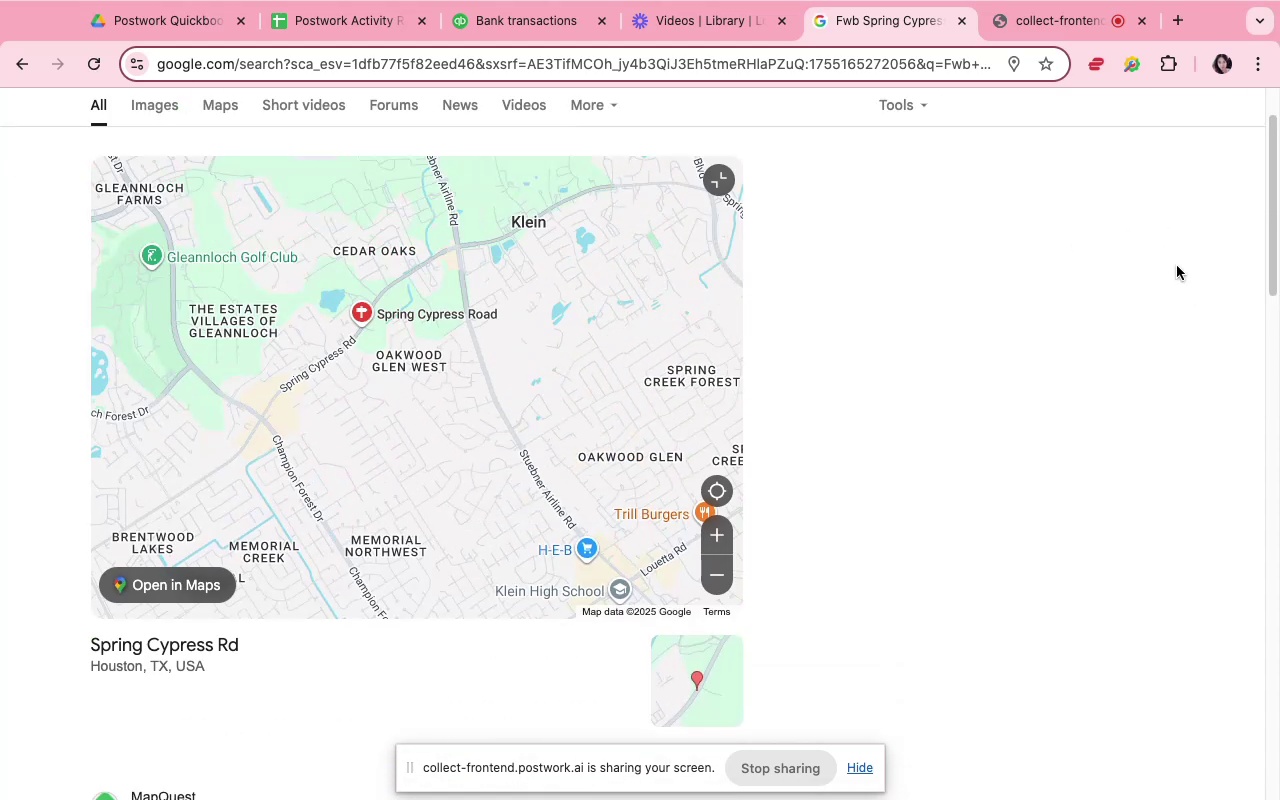 
wait(7.03)
 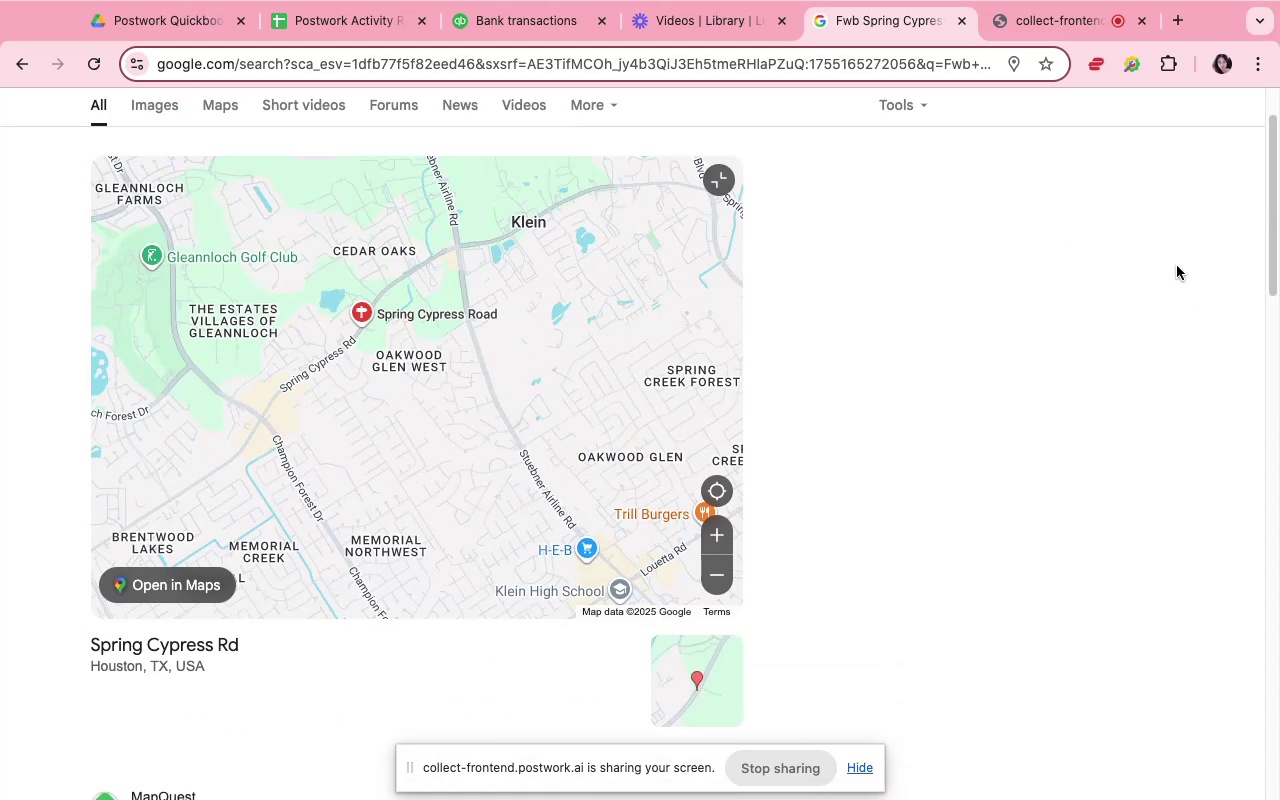 
left_click([554, 15])
 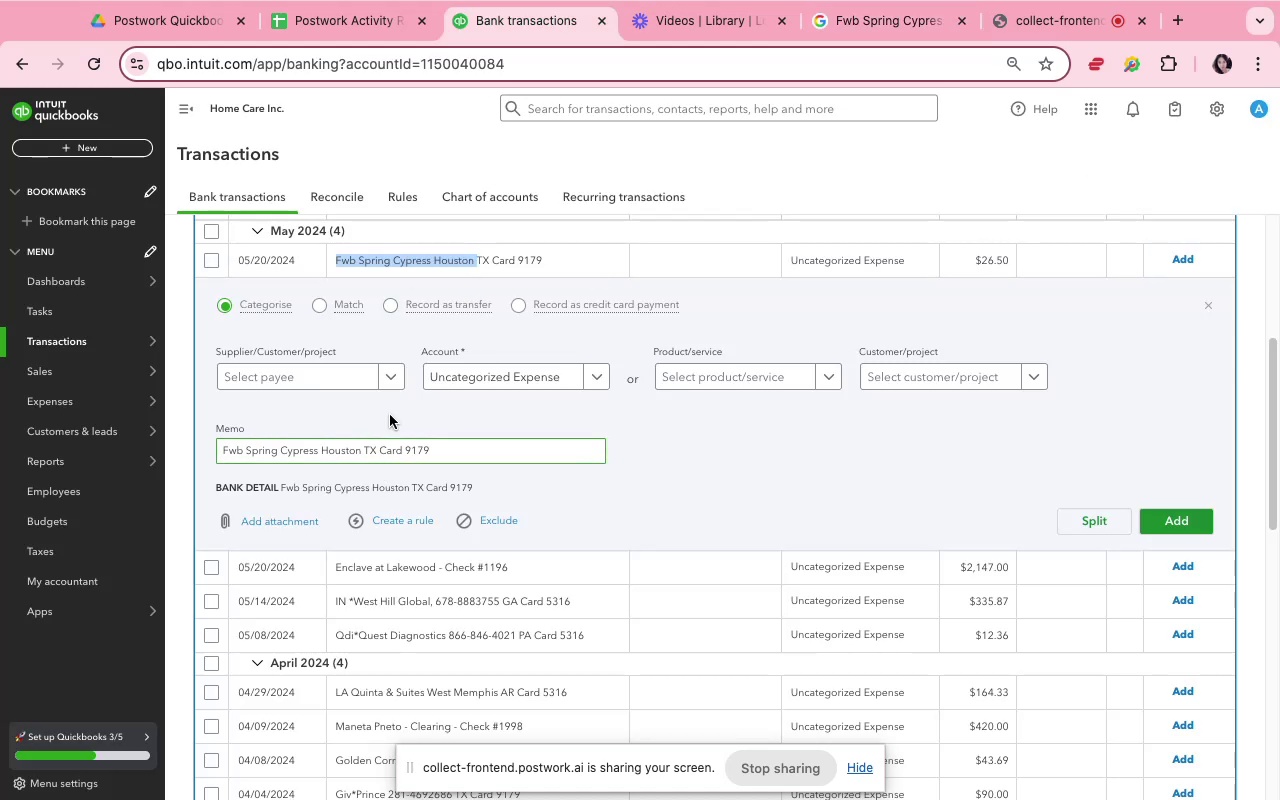 
wait(6.66)
 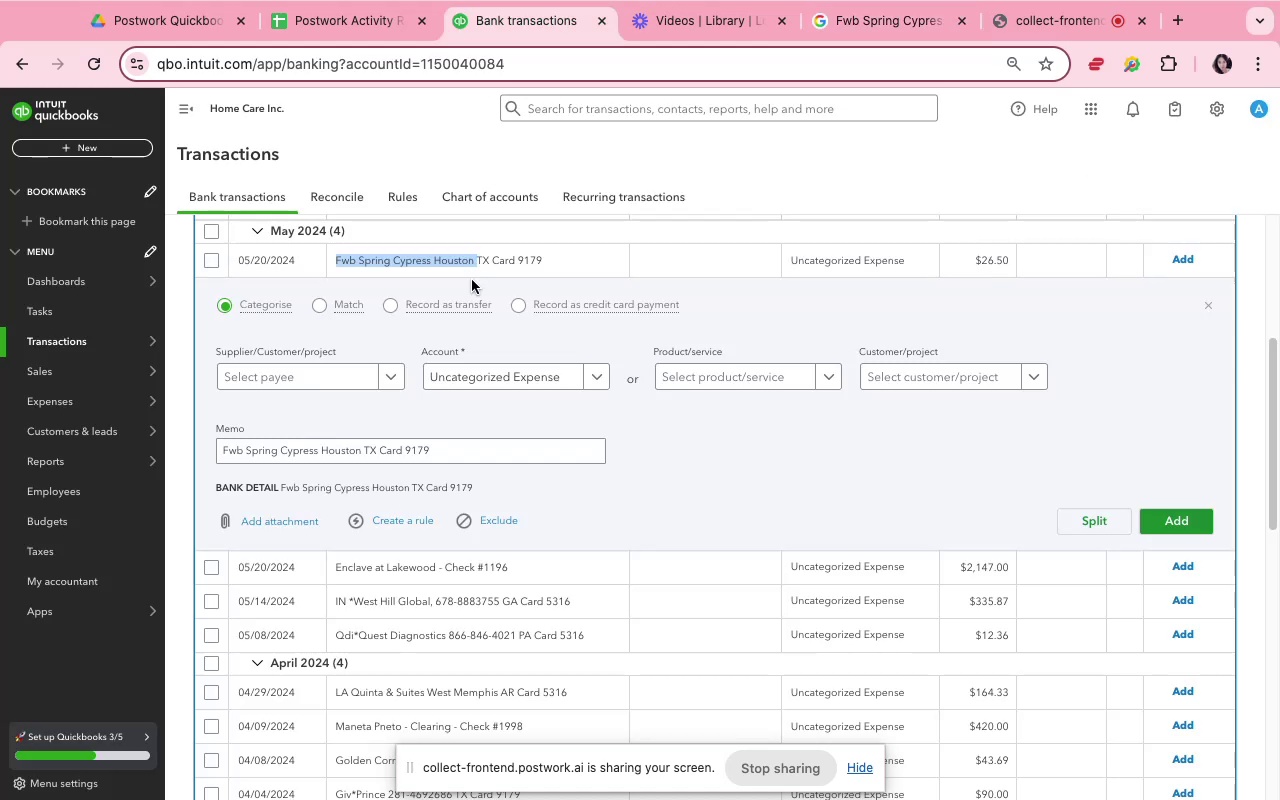 
left_click_drag(start_coordinate=[845, 12], to_coordinate=[853, 26])
 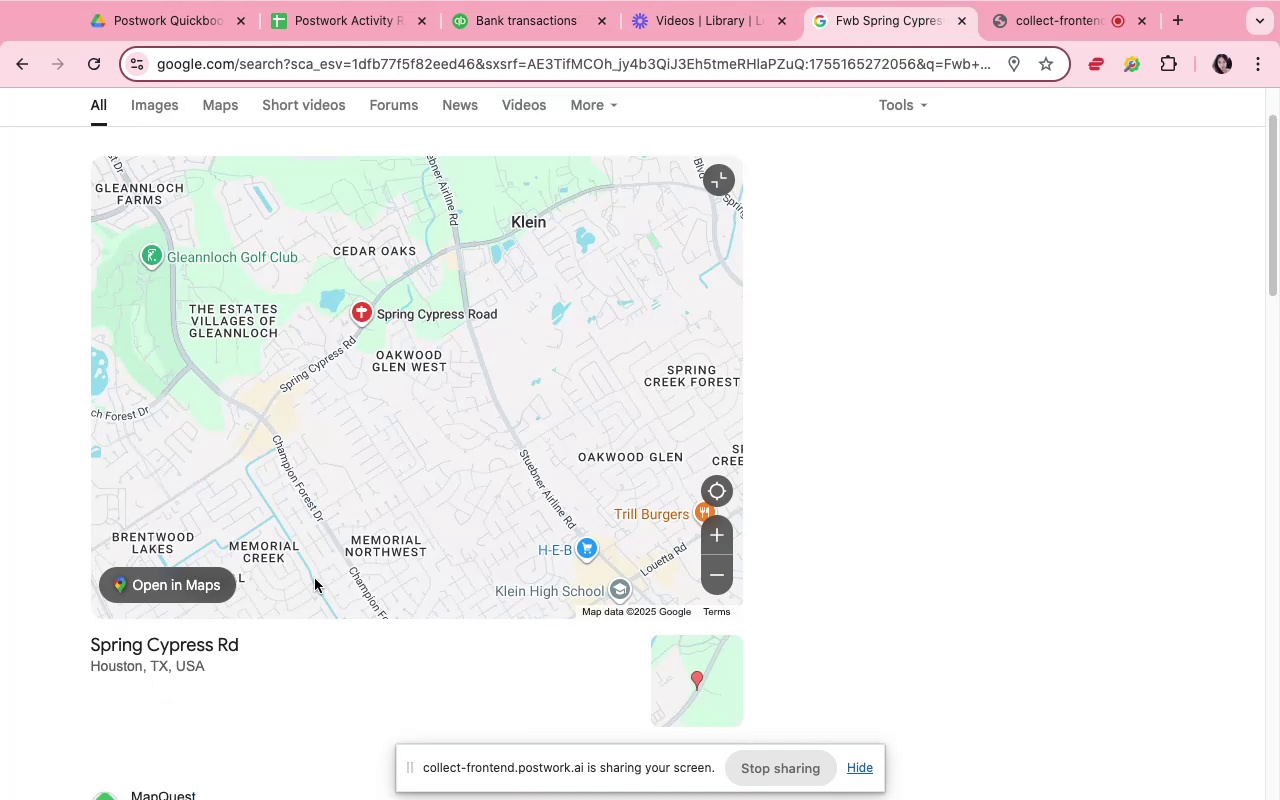 
scroll: coordinate [260, 581], scroll_direction: down, amount: 11.0
 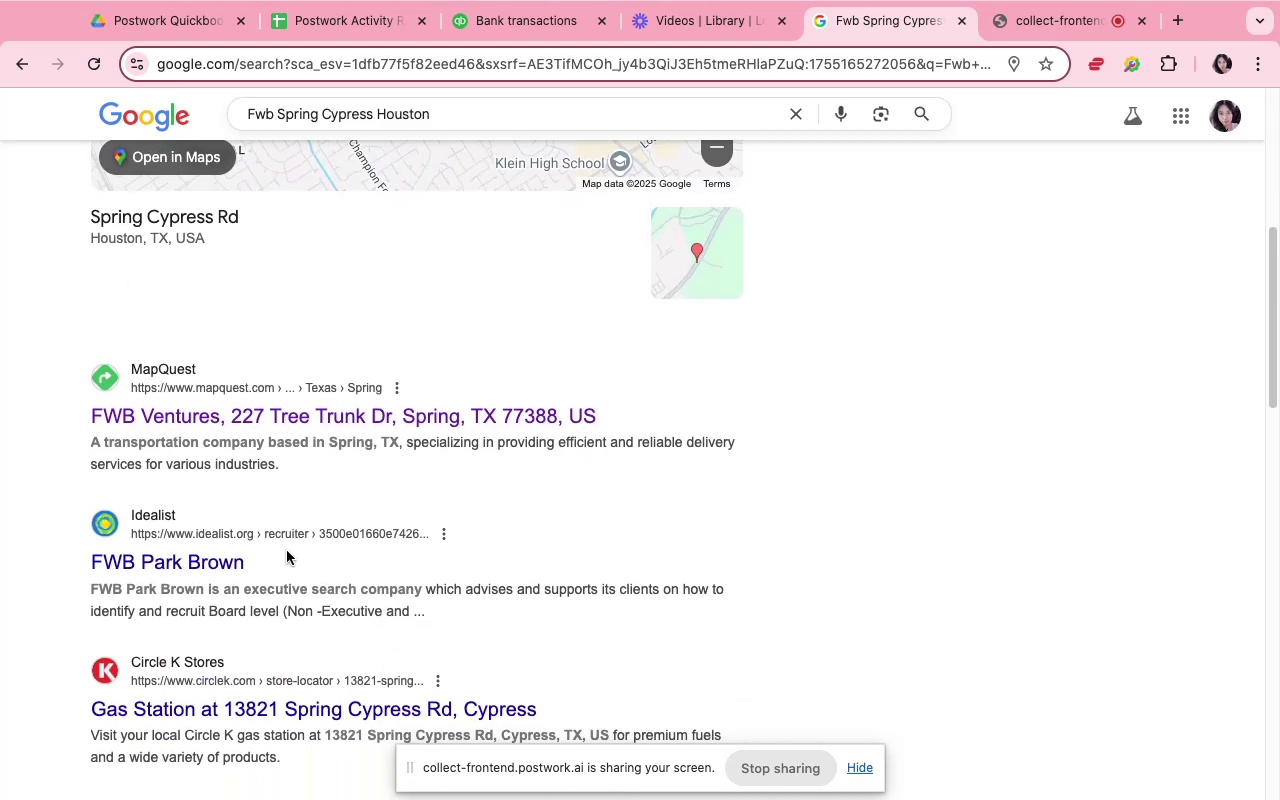 
wait(10.06)
 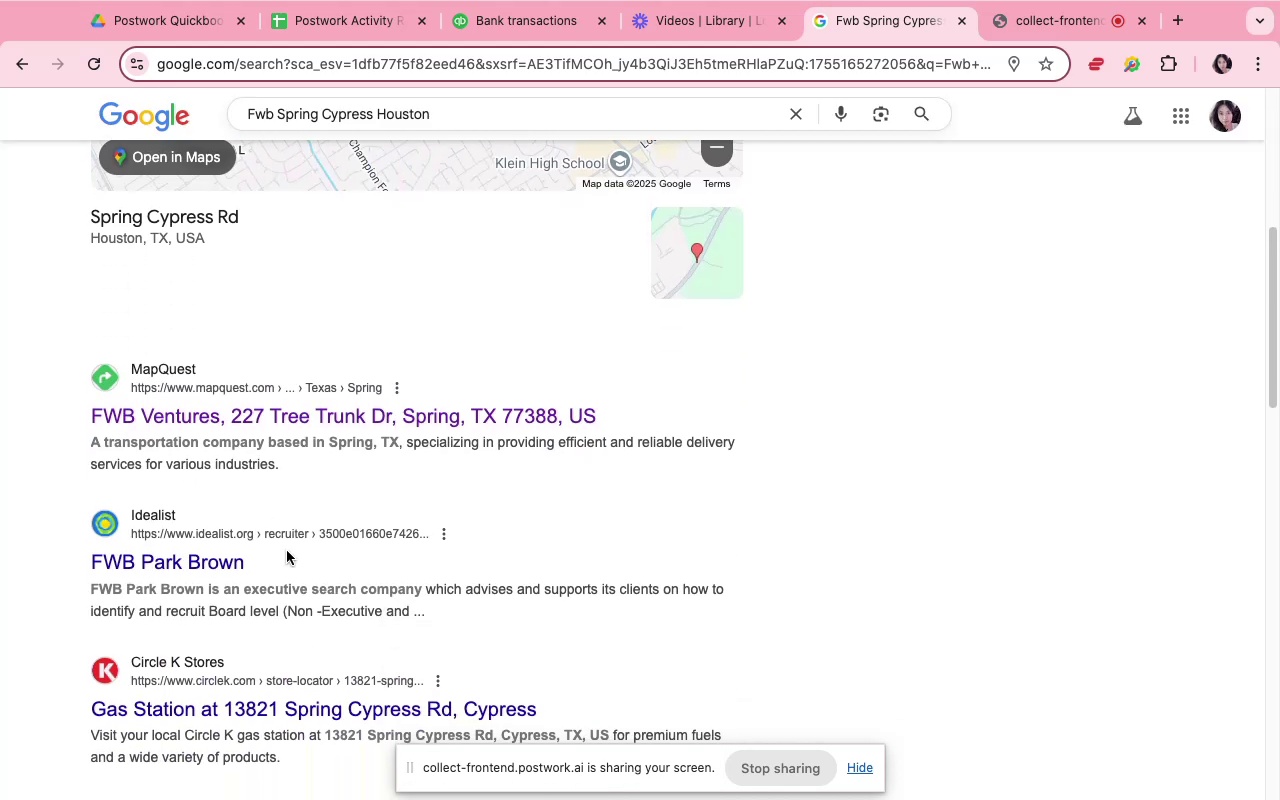 
scroll: coordinate [437, 578], scroll_direction: down, amount: 4.0
 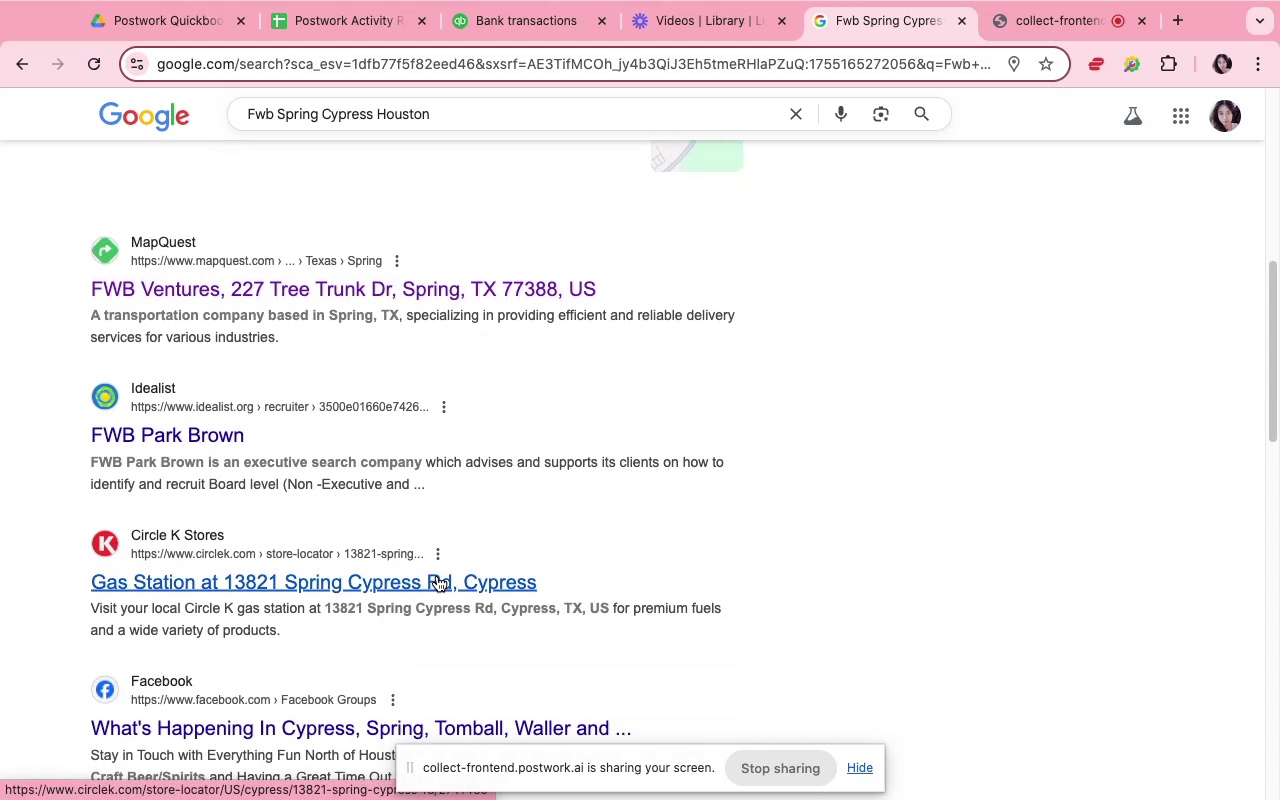 
wait(6.5)
 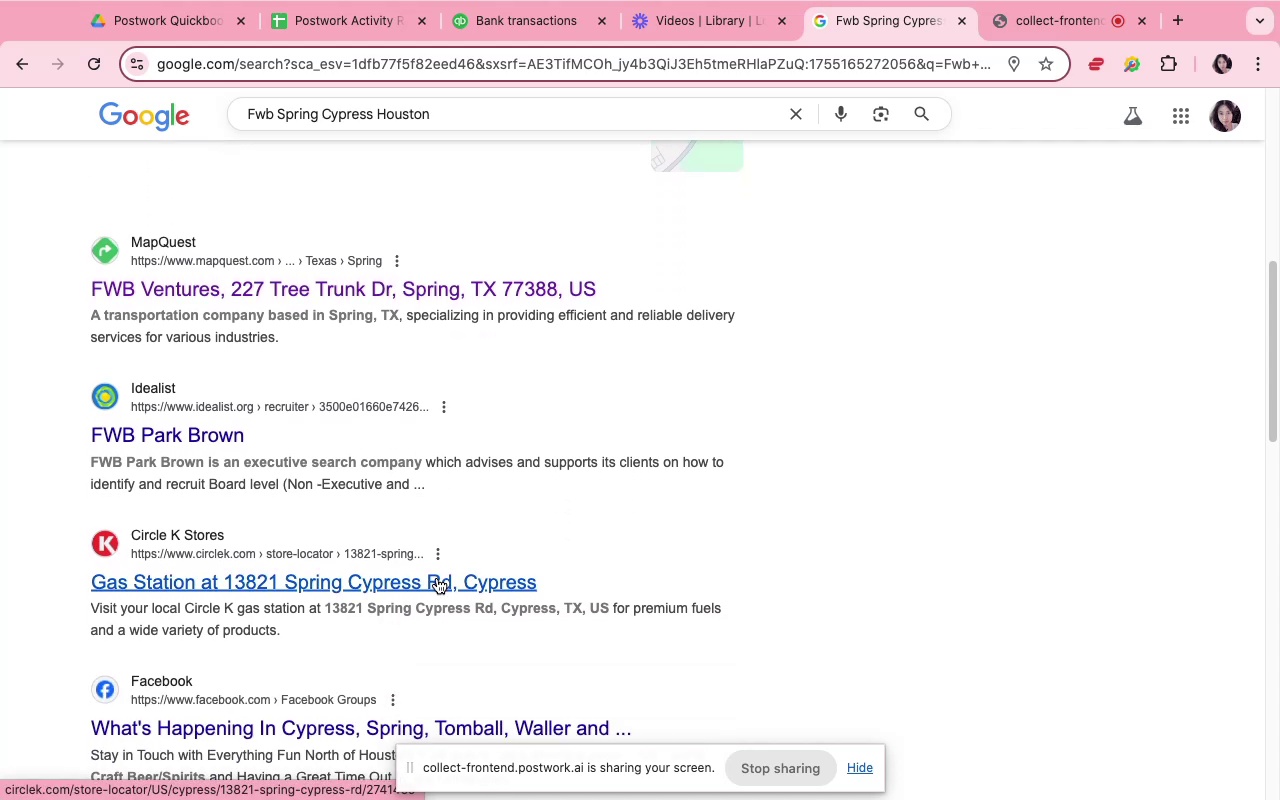 
scroll: coordinate [437, 576], scroll_direction: down, amount: 10.0
 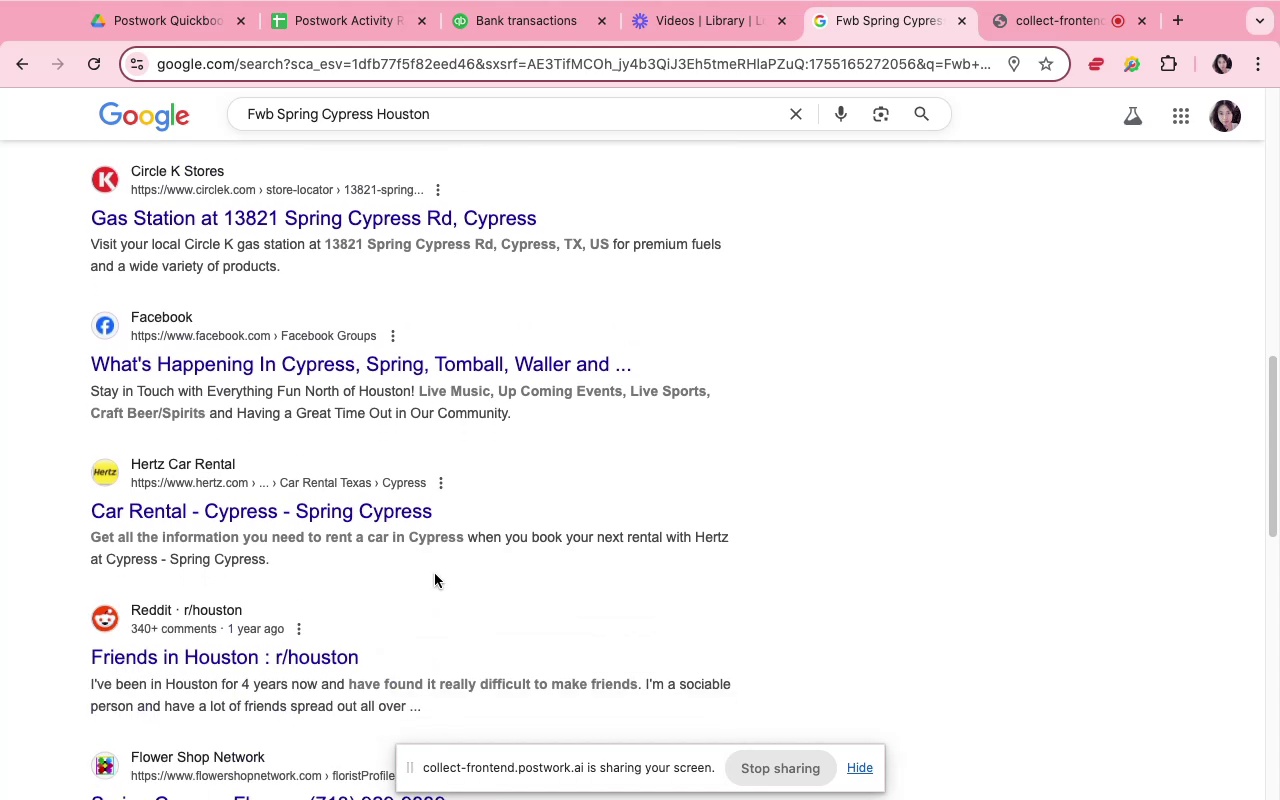 
wait(6.05)
 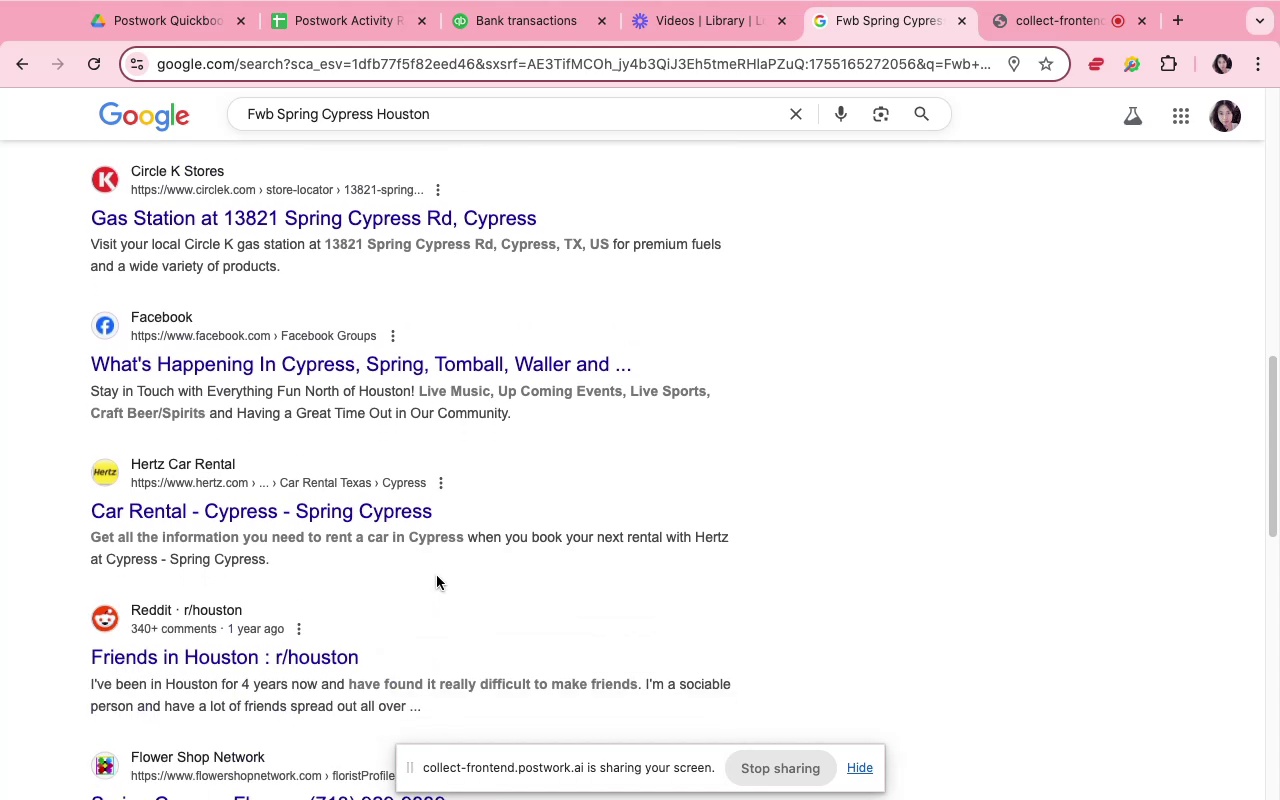 
scroll: coordinate [433, 572], scroll_direction: down, amount: 15.0
 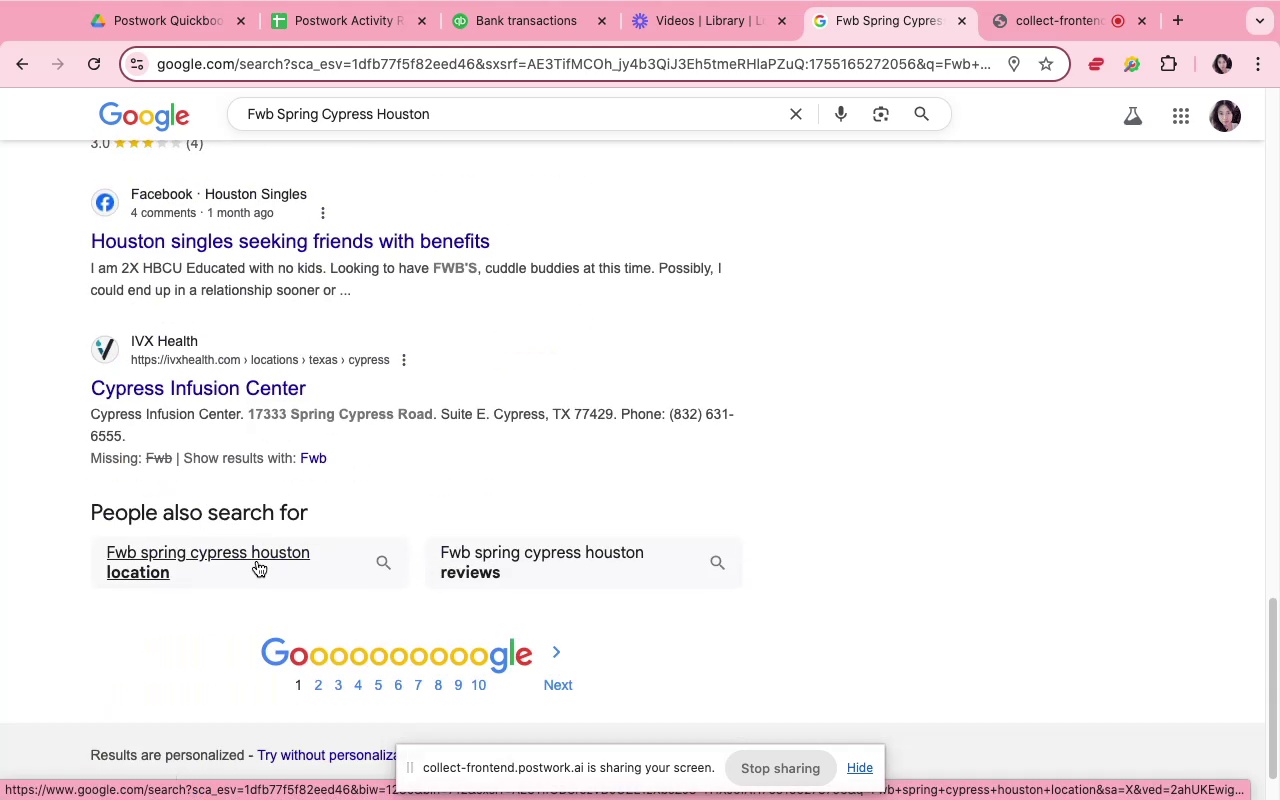 
wait(7.42)
 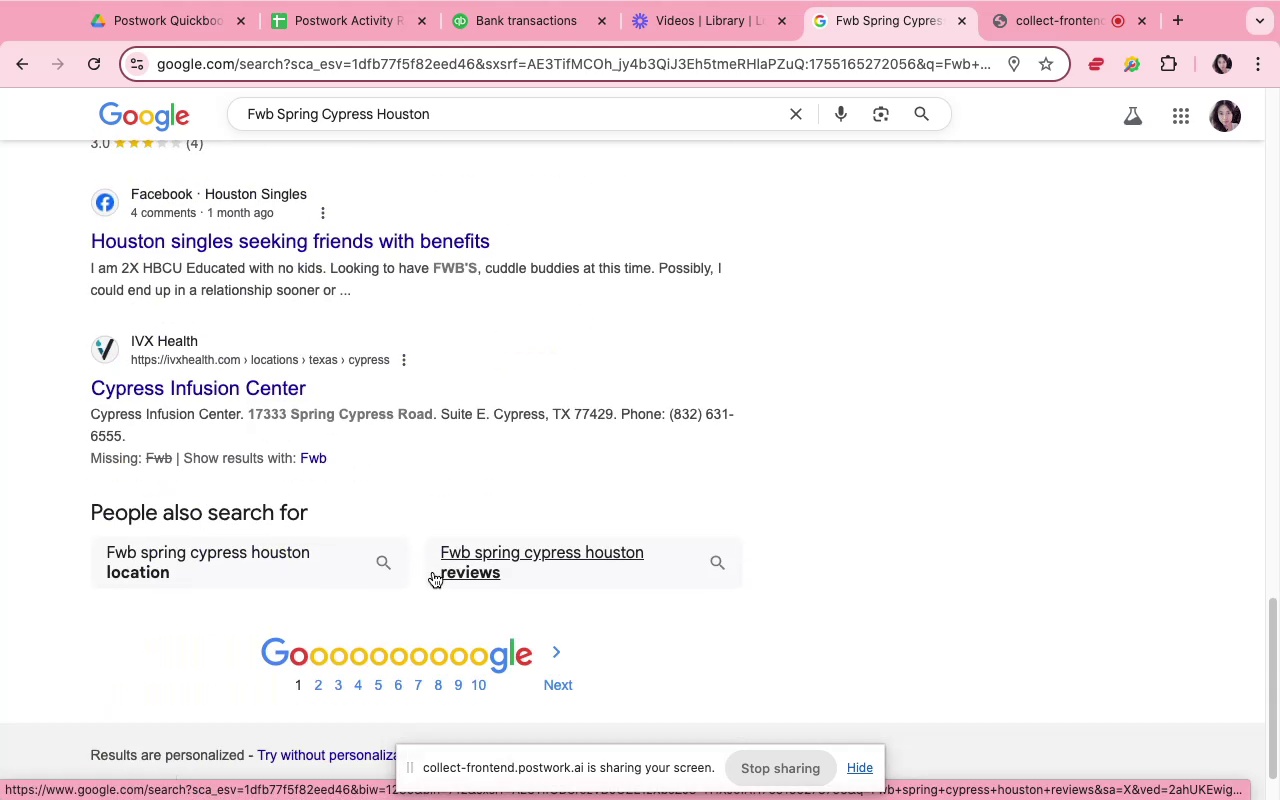 
left_click([529, 548])
 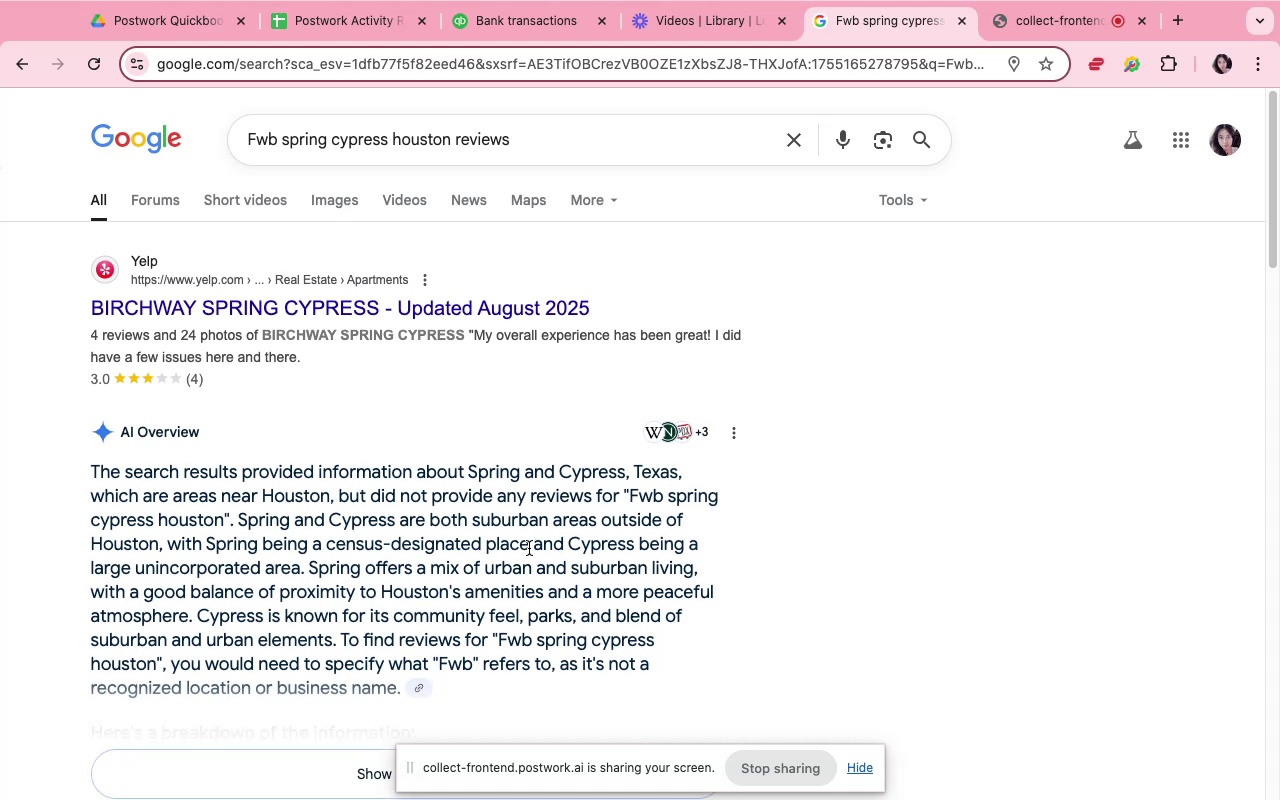 
scroll: coordinate [528, 544], scroll_direction: down, amount: 8.0
 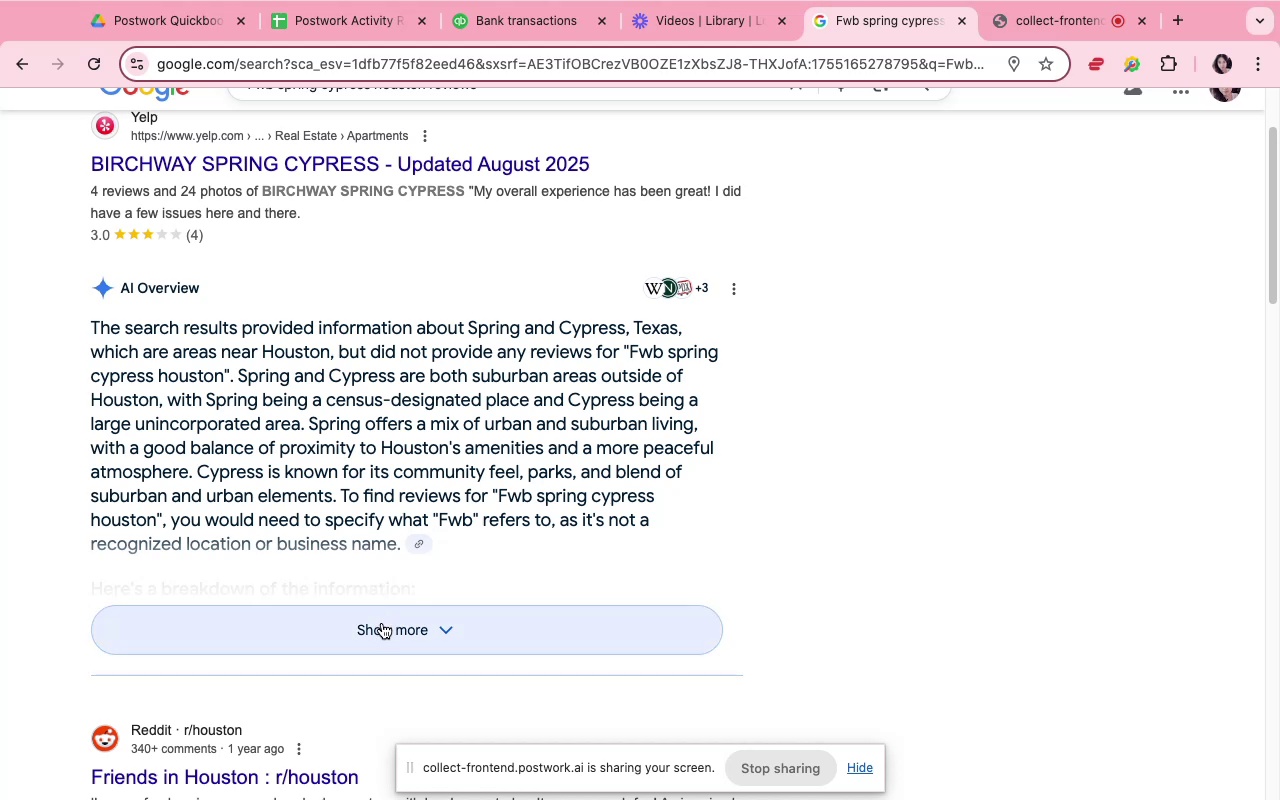 
wait(7.62)
 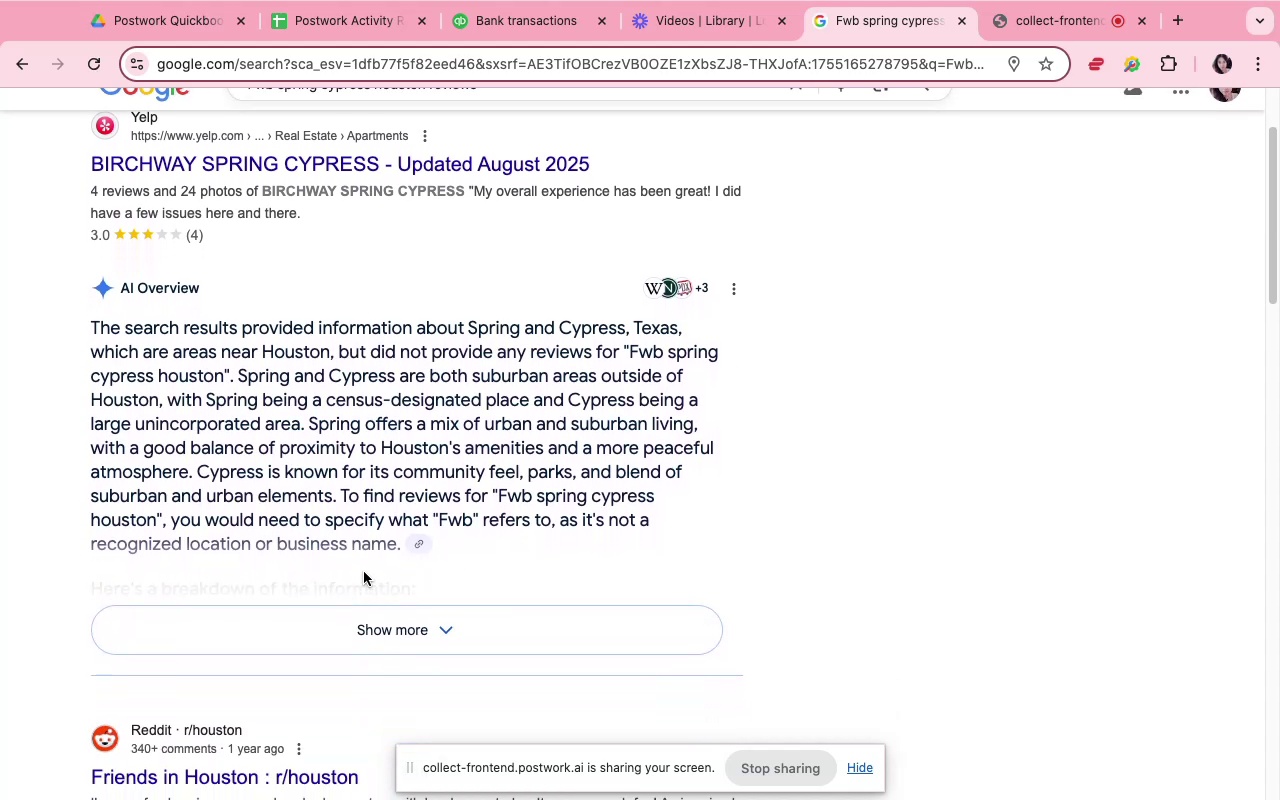 
scroll: coordinate [378, 614], scroll_direction: down, amount: 12.0
 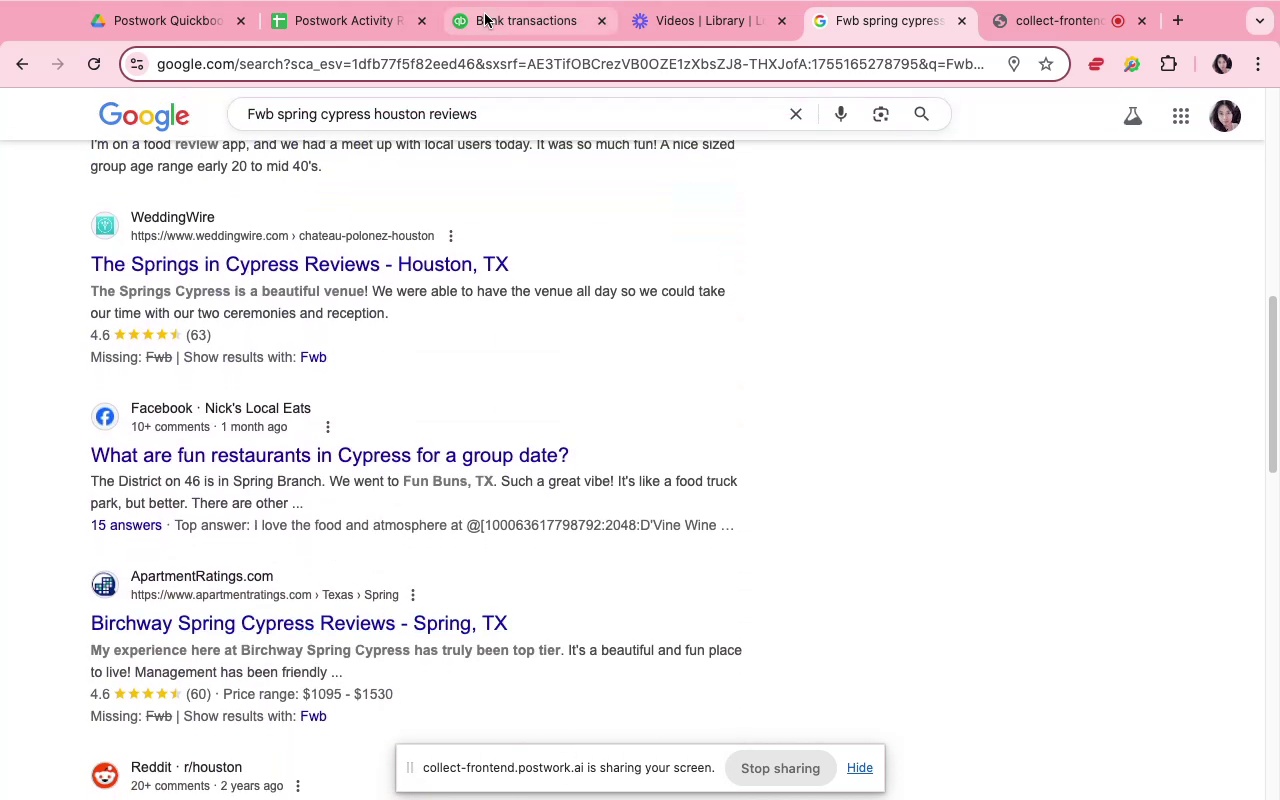 
left_click([501, 14])
 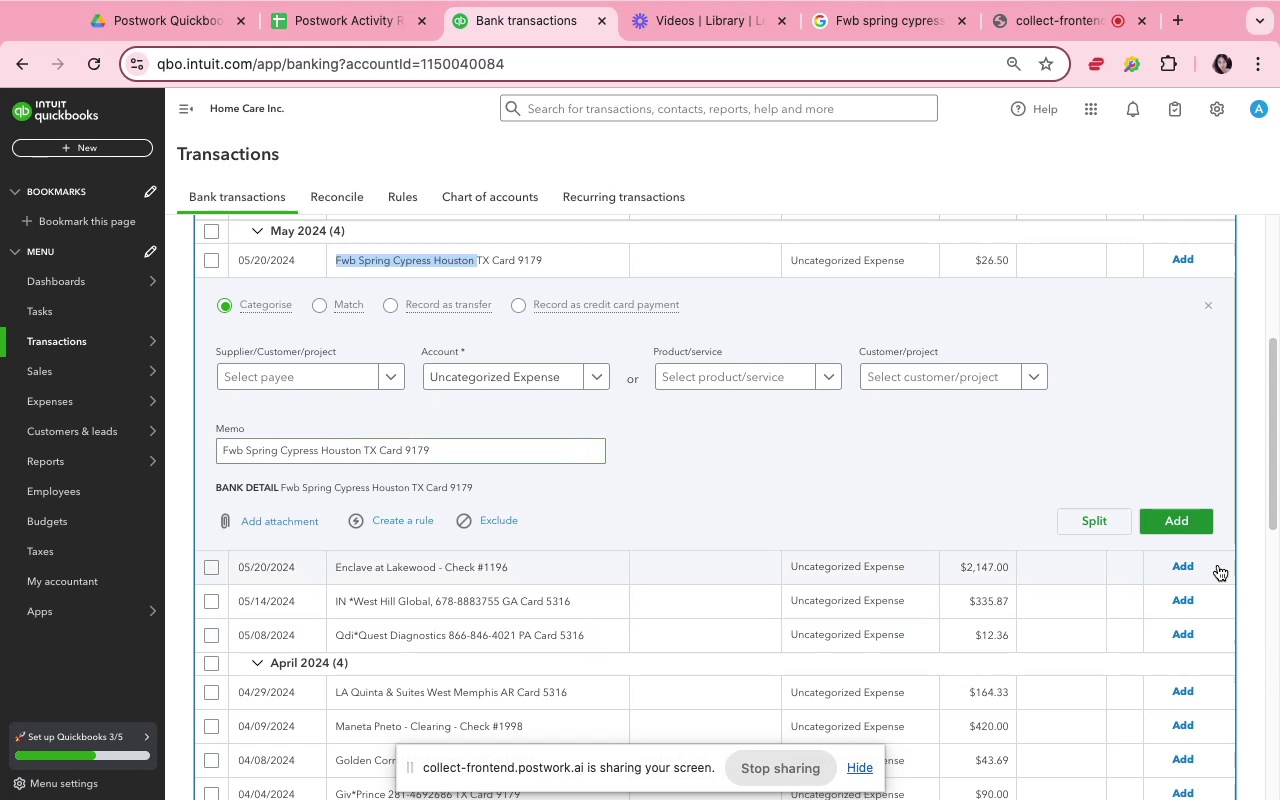 
wait(6.75)
 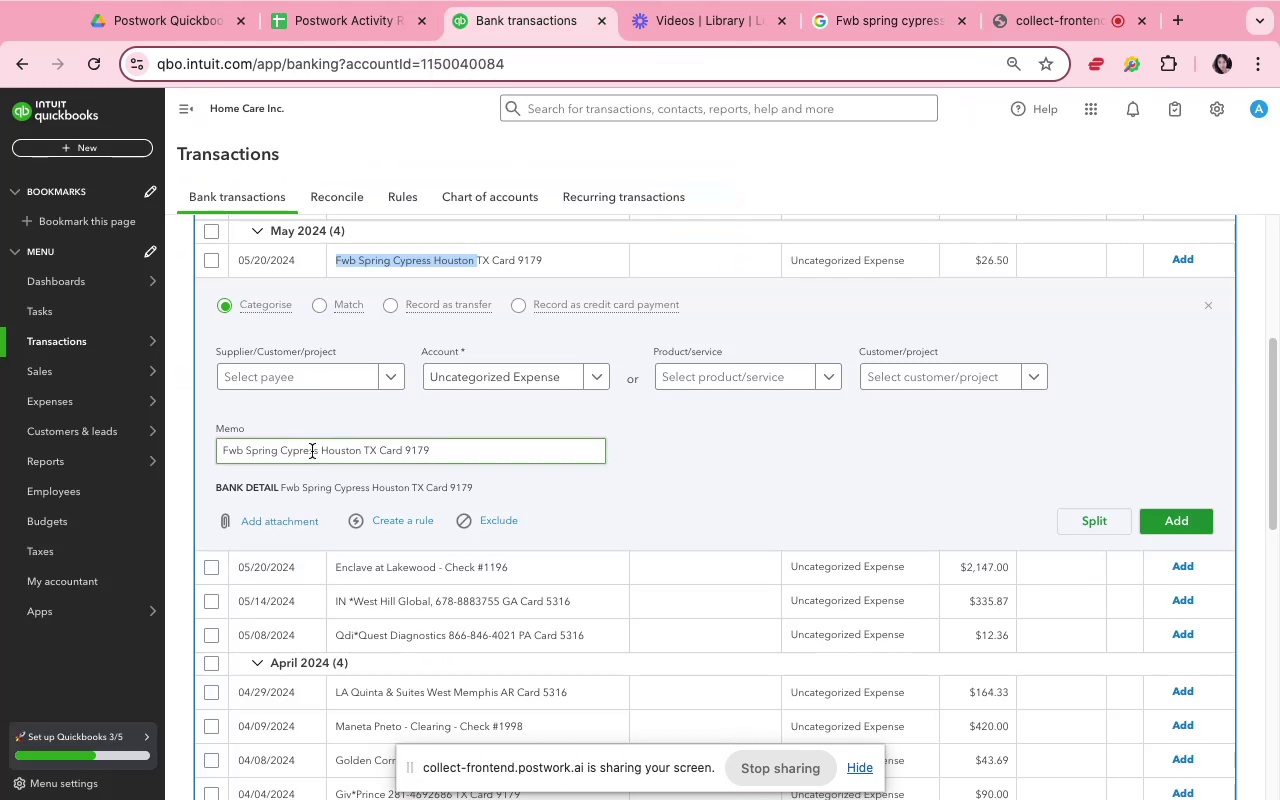 
left_click([1190, 521])
 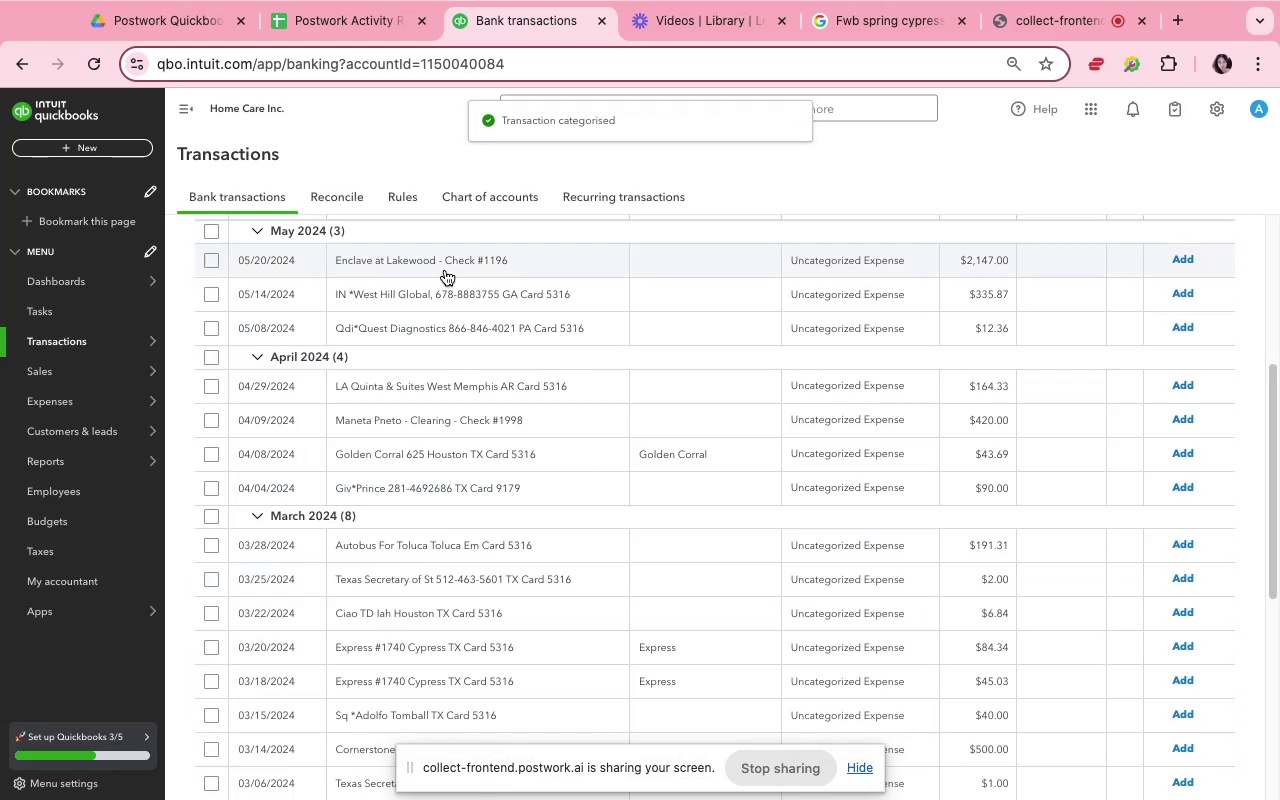 
left_click([436, 270])
 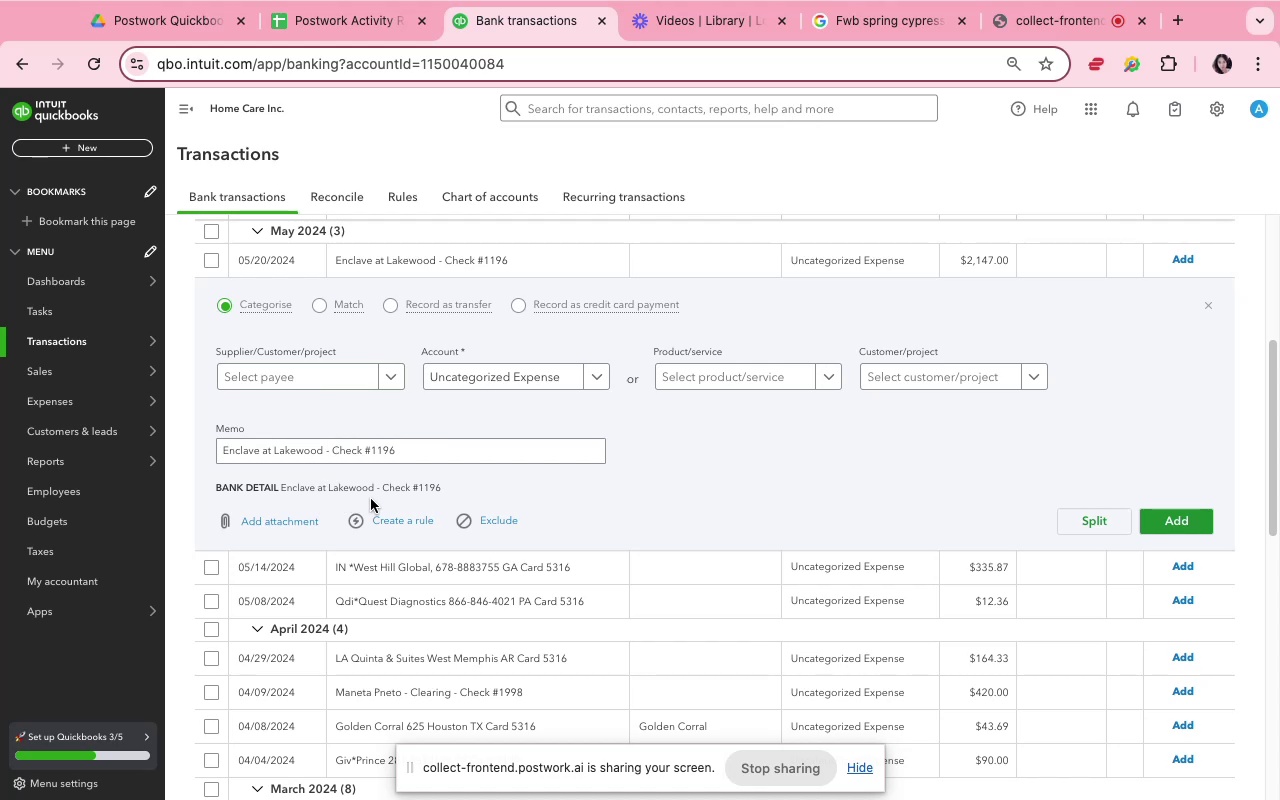 
left_click_drag(start_coordinate=[376, 489], to_coordinate=[279, 492])
 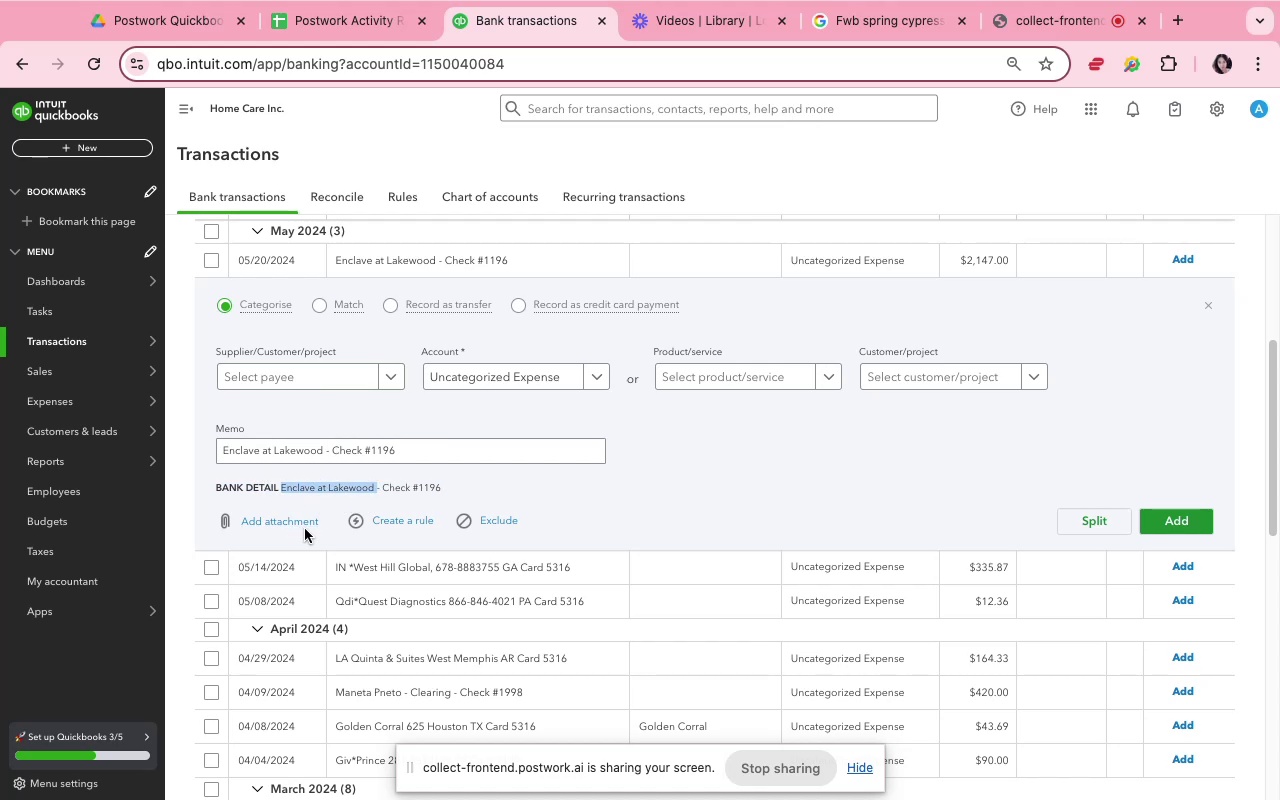 
key(Meta+C)
 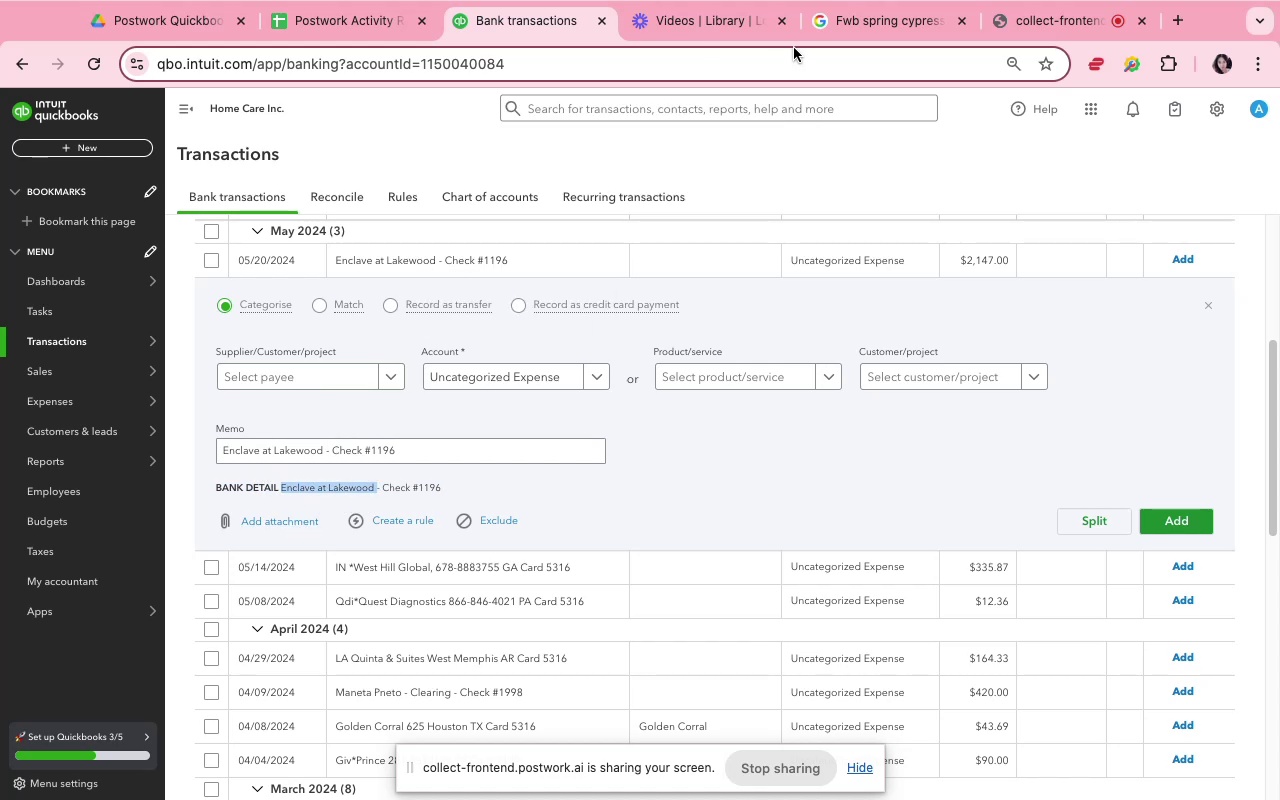 
left_click([810, 25])
 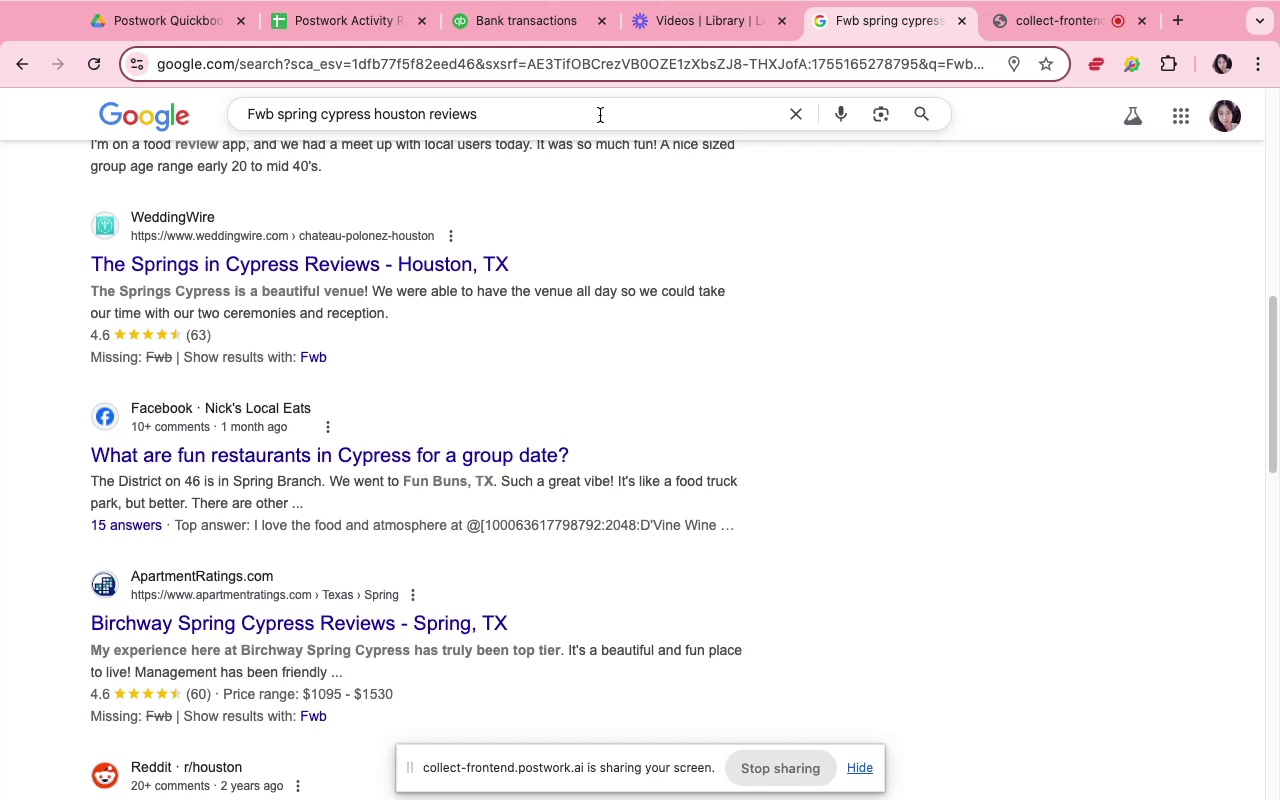 
left_click([600, 115])
 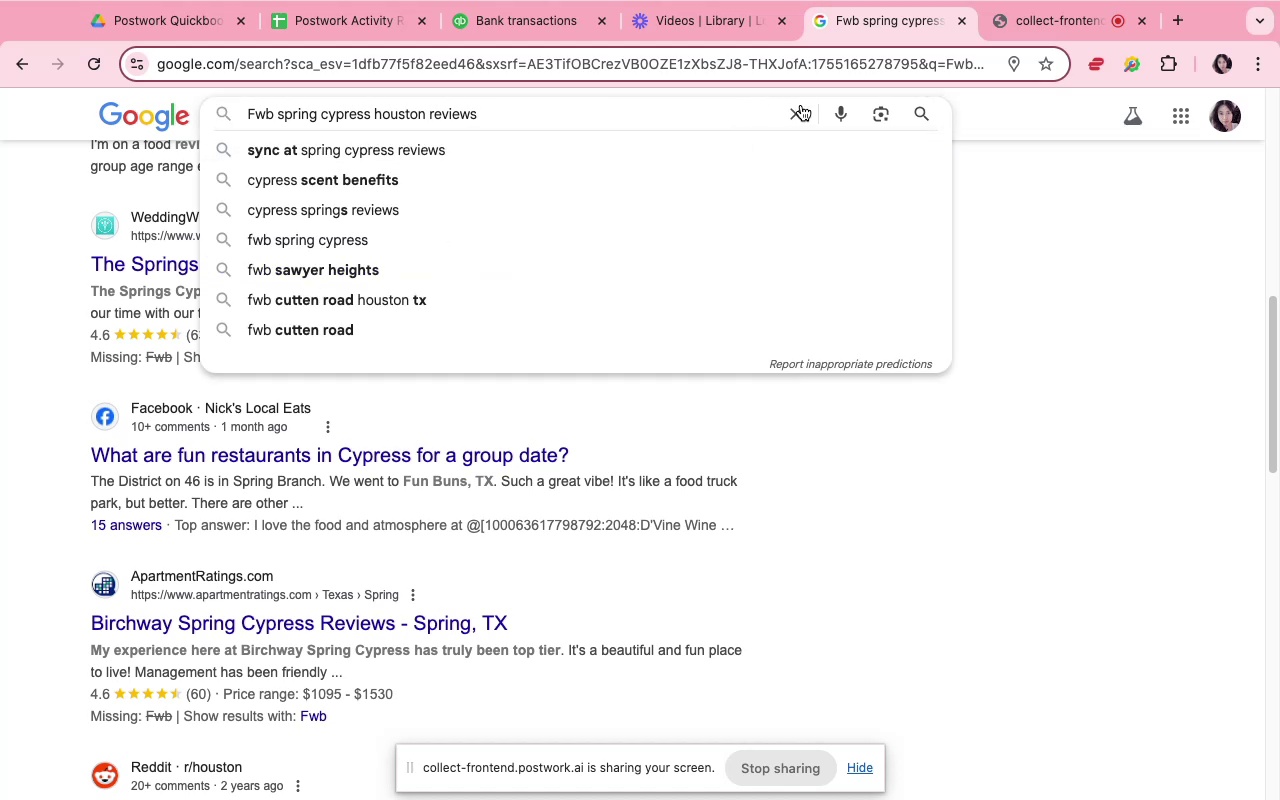 
left_click([801, 105])
 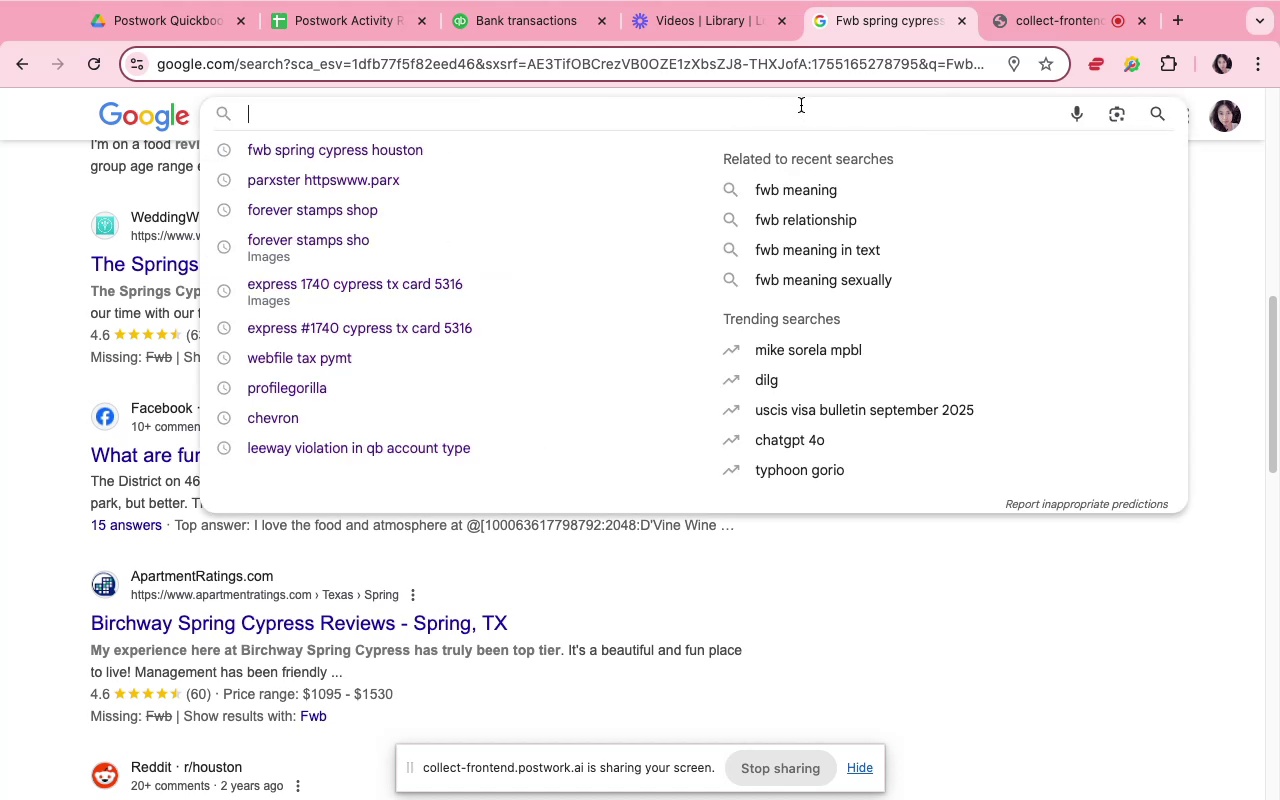 
key(Meta+V)
 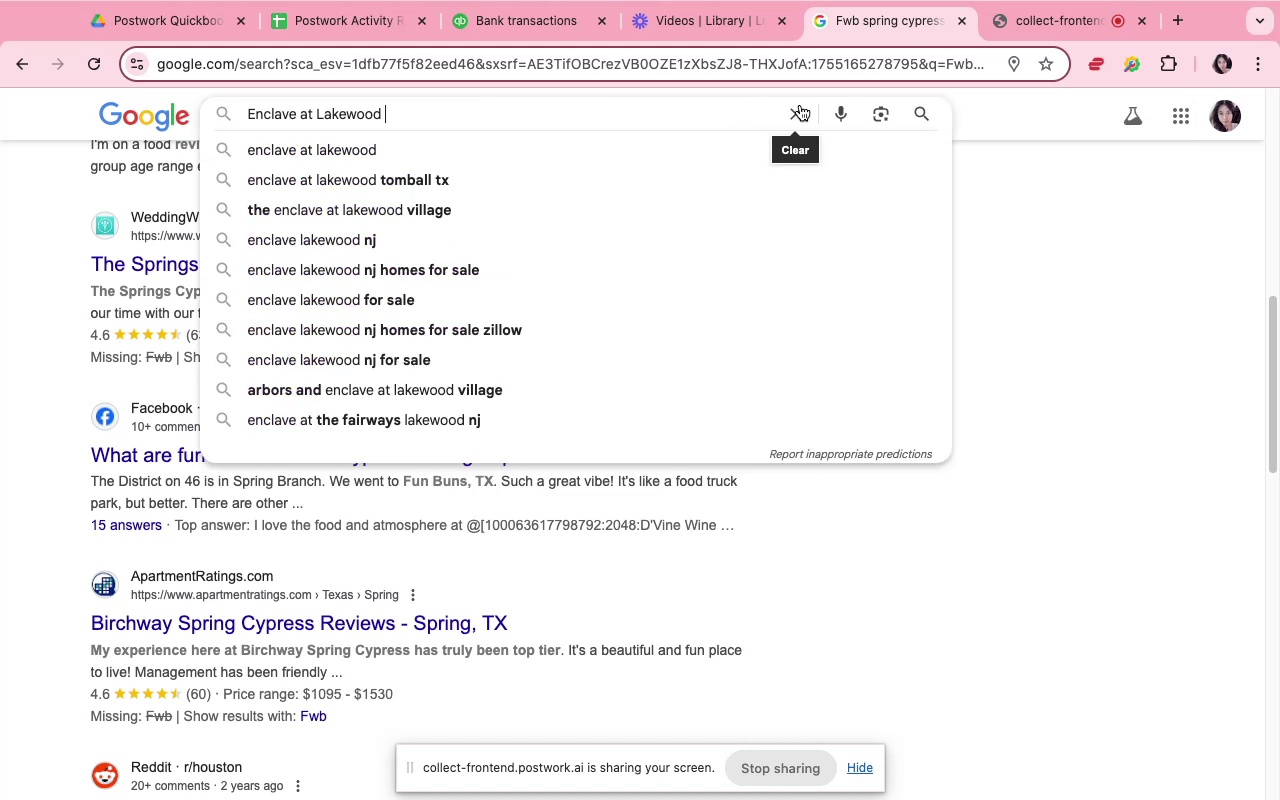 
key(Enter)
 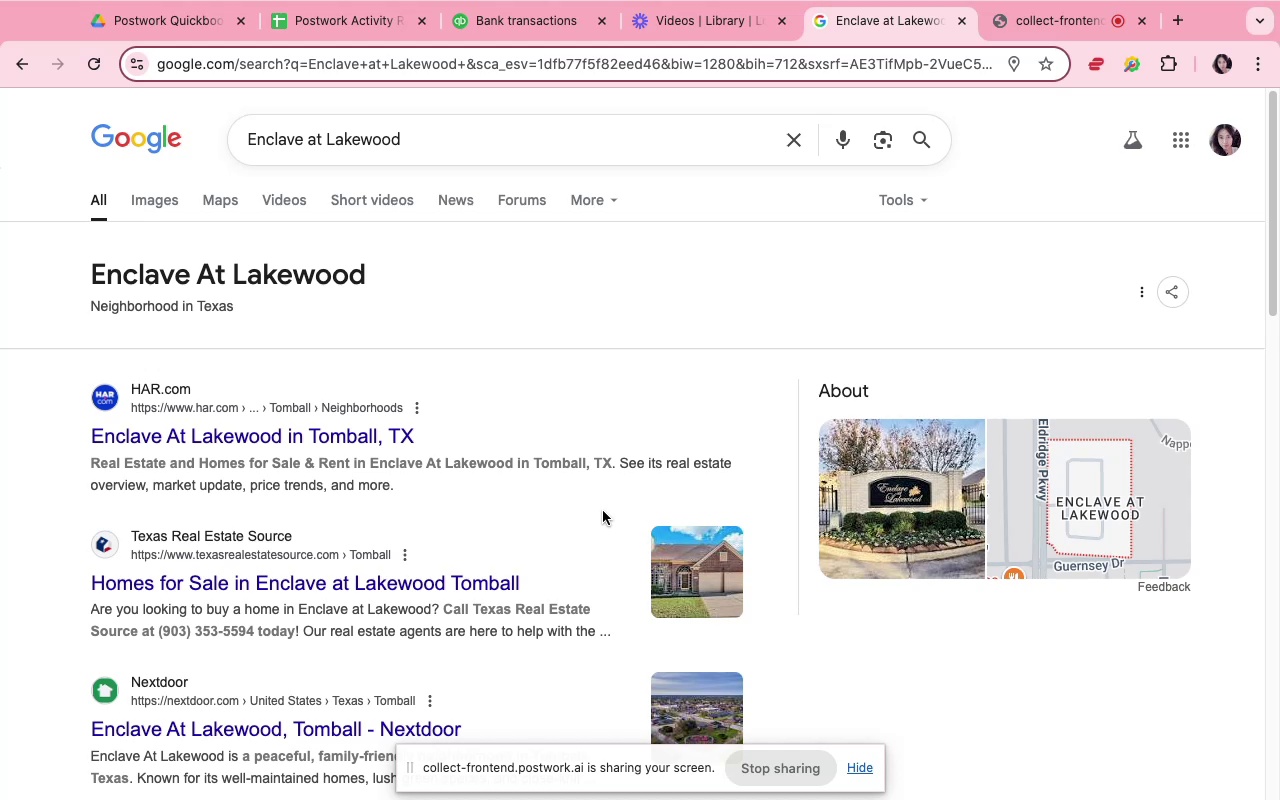 
wait(18.39)
 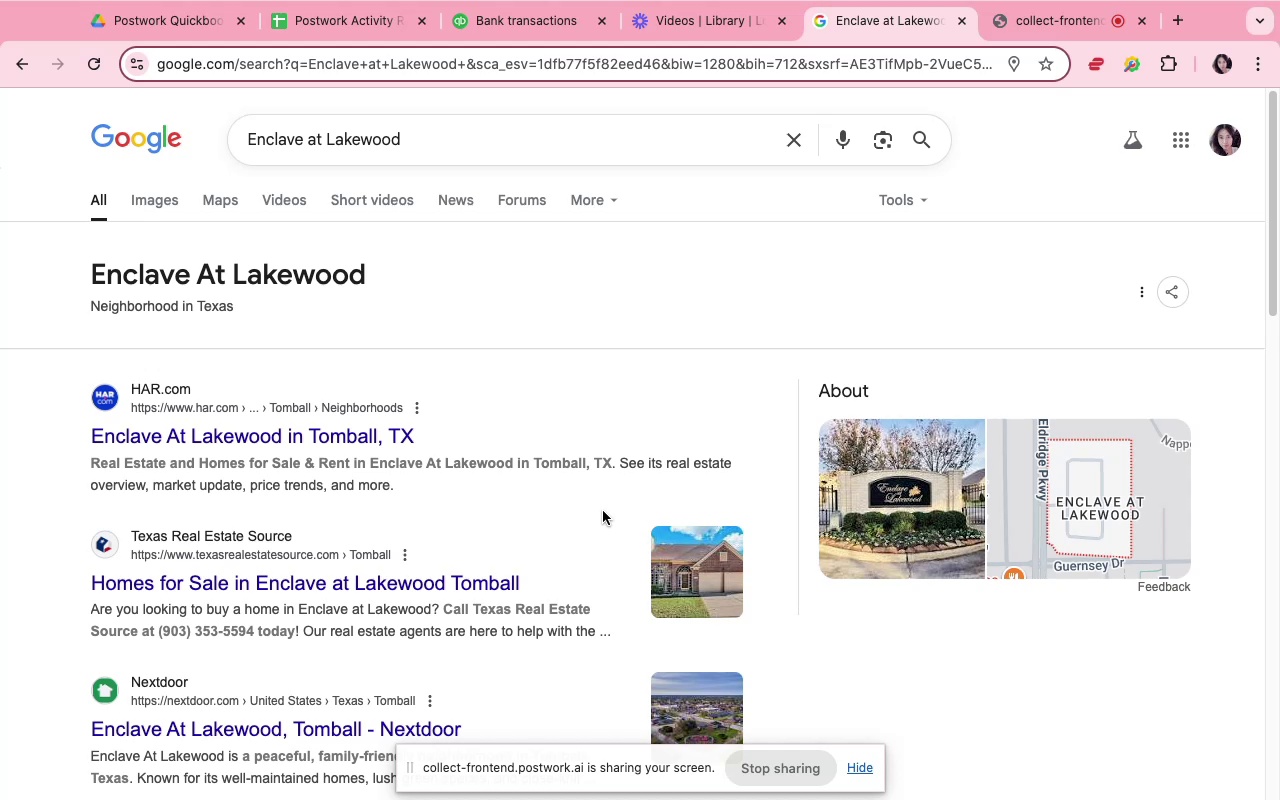 
scroll: coordinate [602, 512], scroll_direction: down, amount: 7.0
 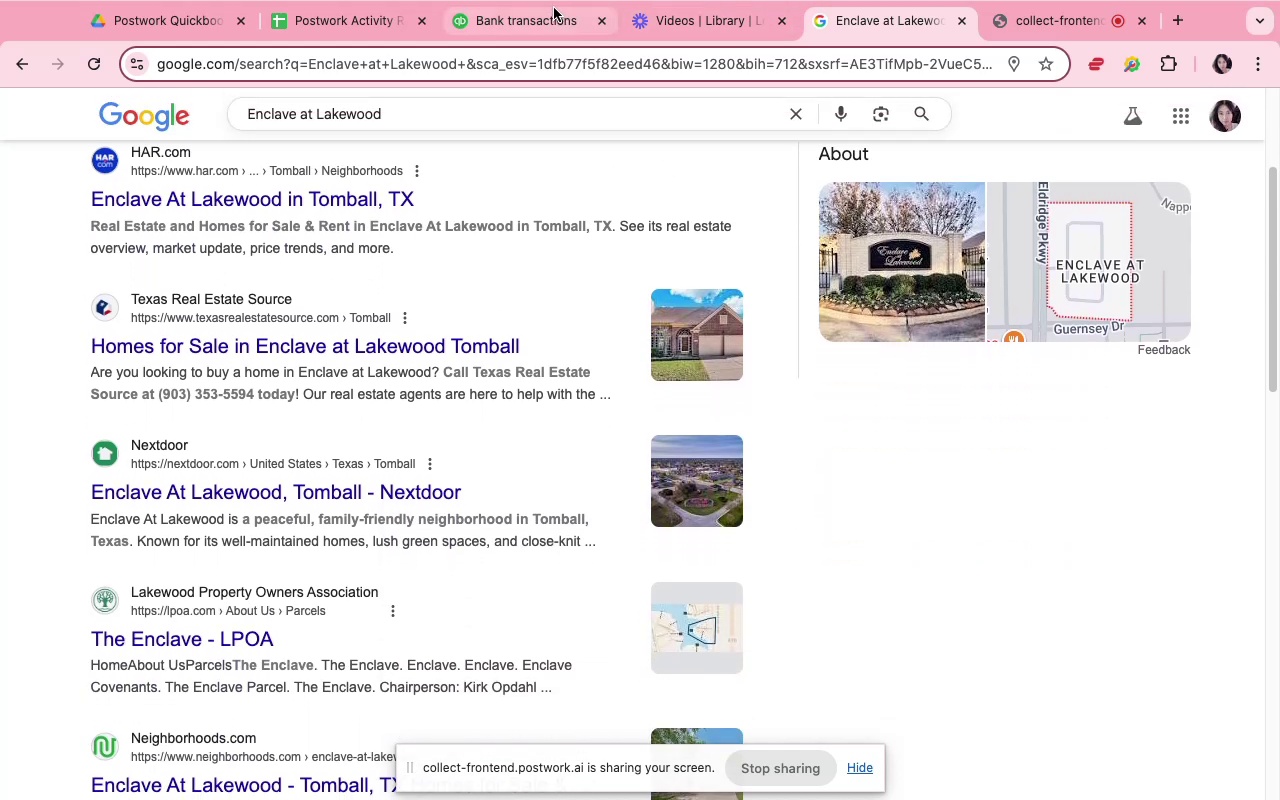 
left_click([549, 27])
 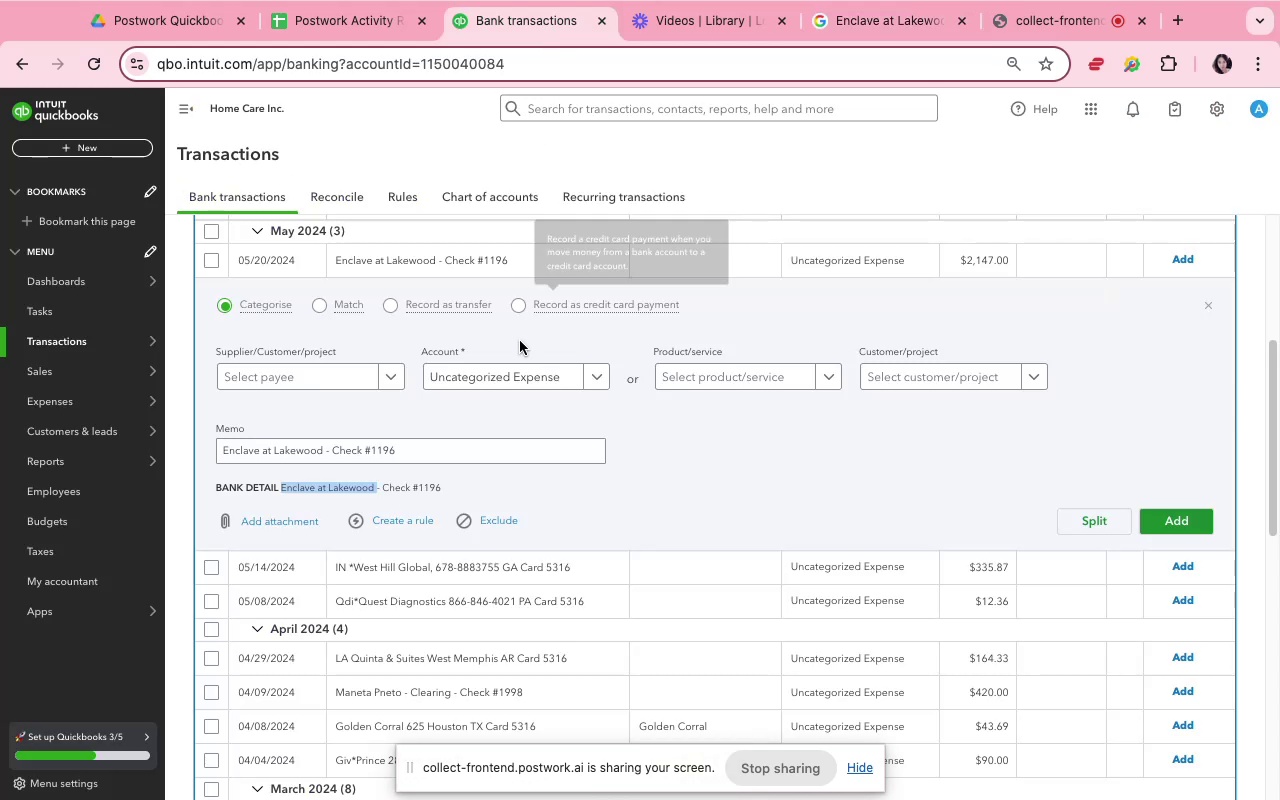 
wait(8.58)
 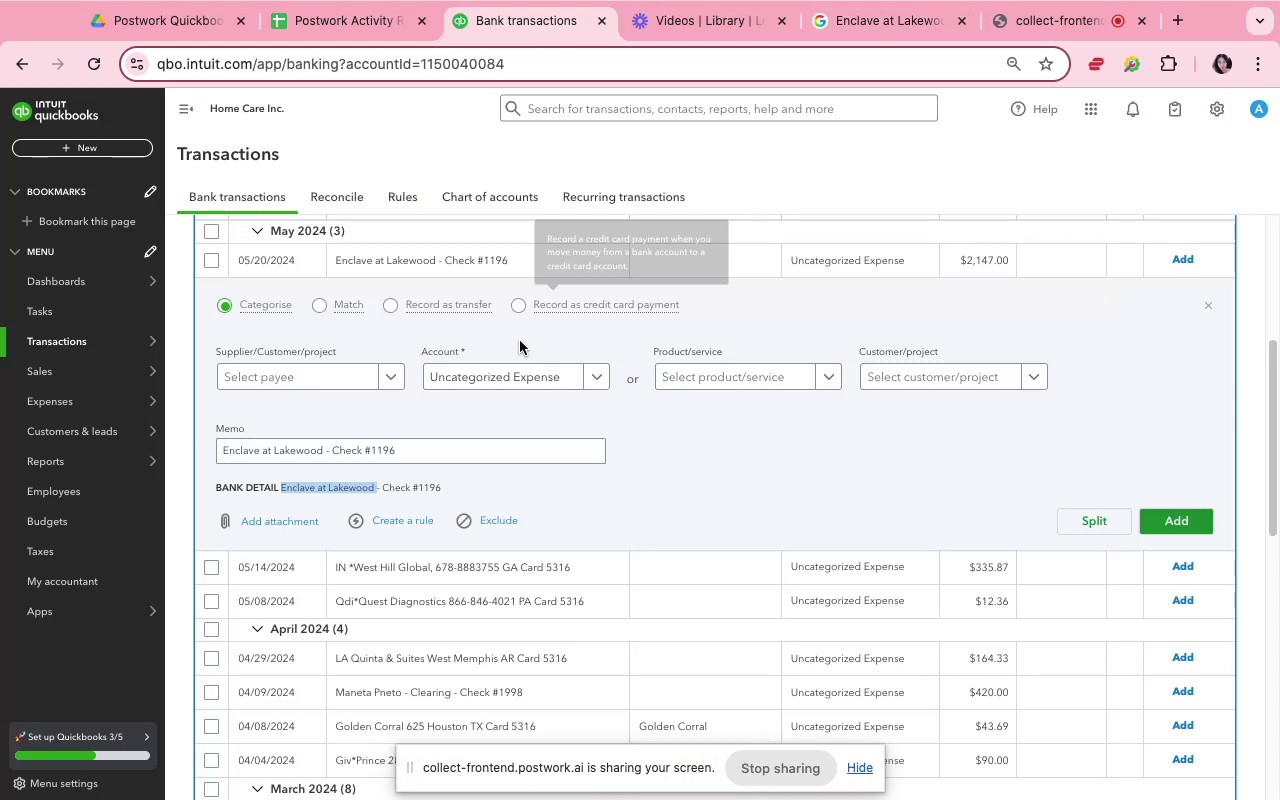 
mouse_move([803, 54])
 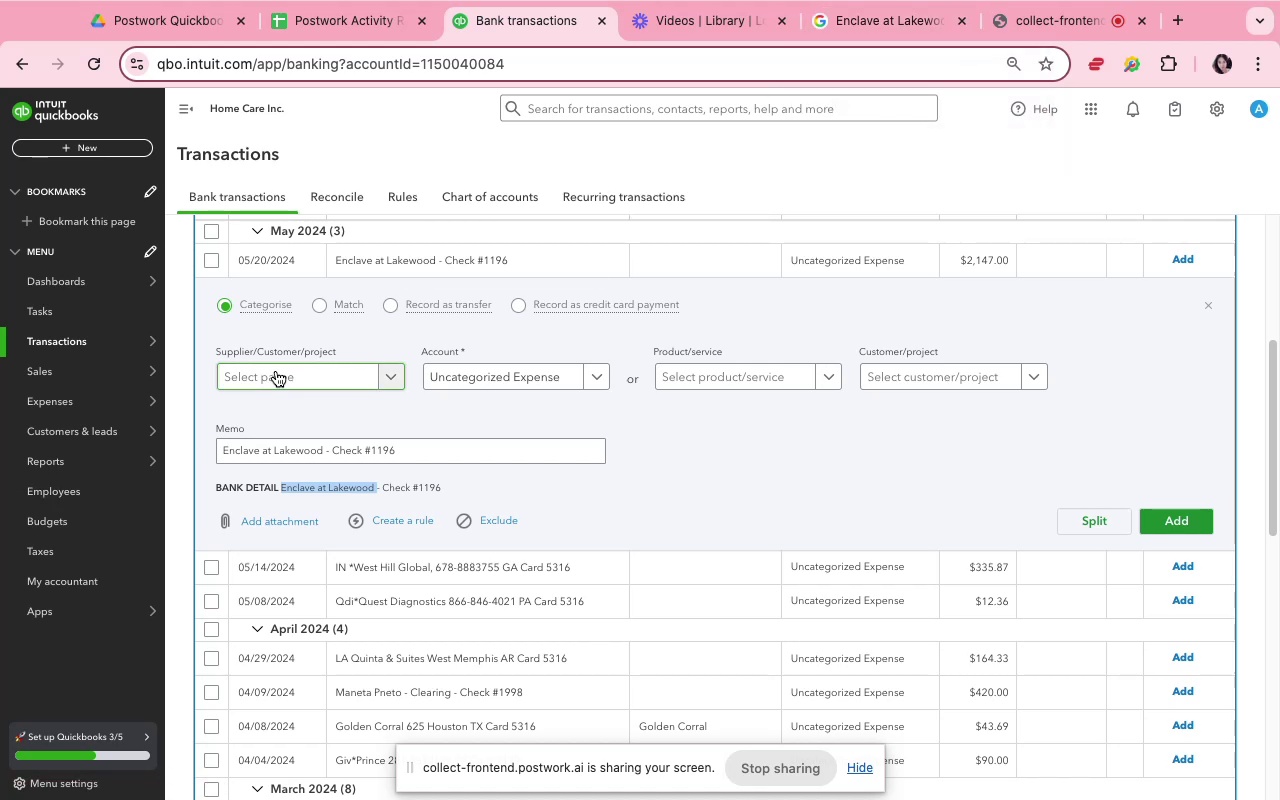 
left_click([276, 371])
 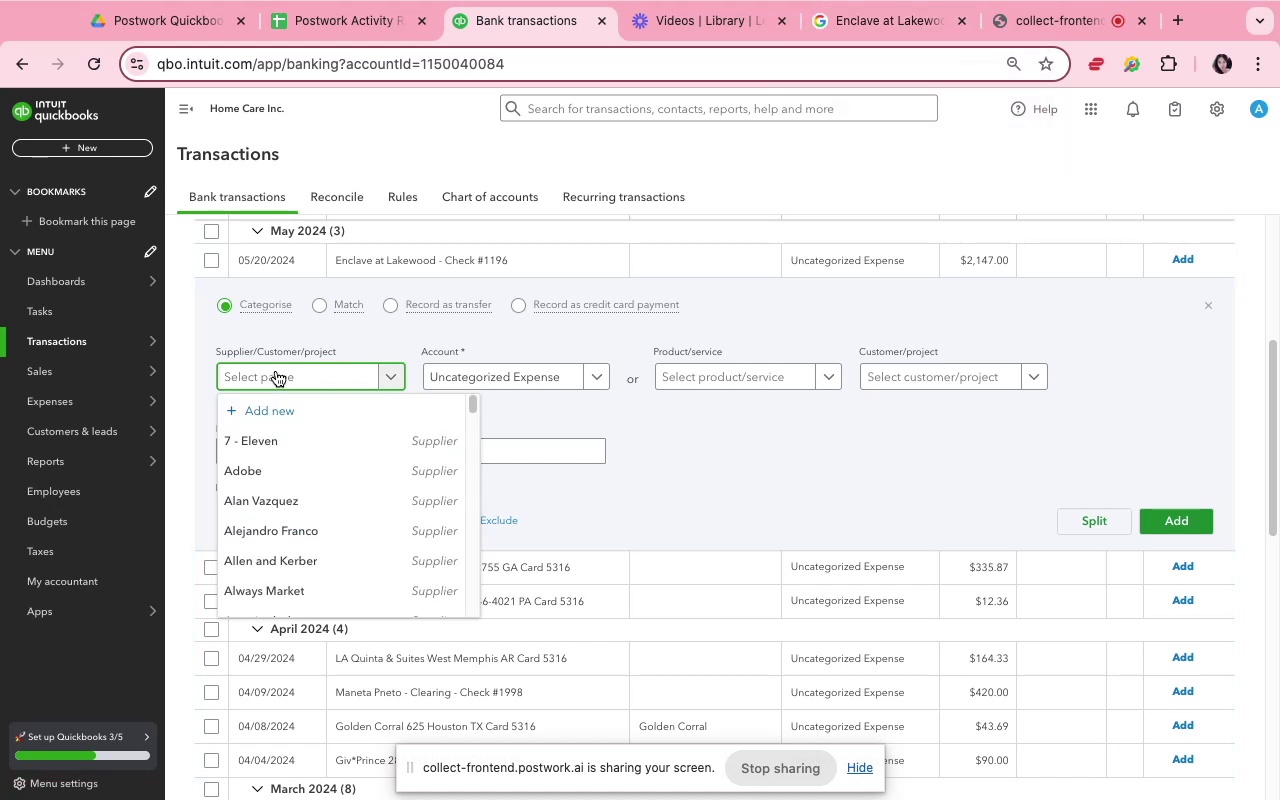 
key(Meta+V)
 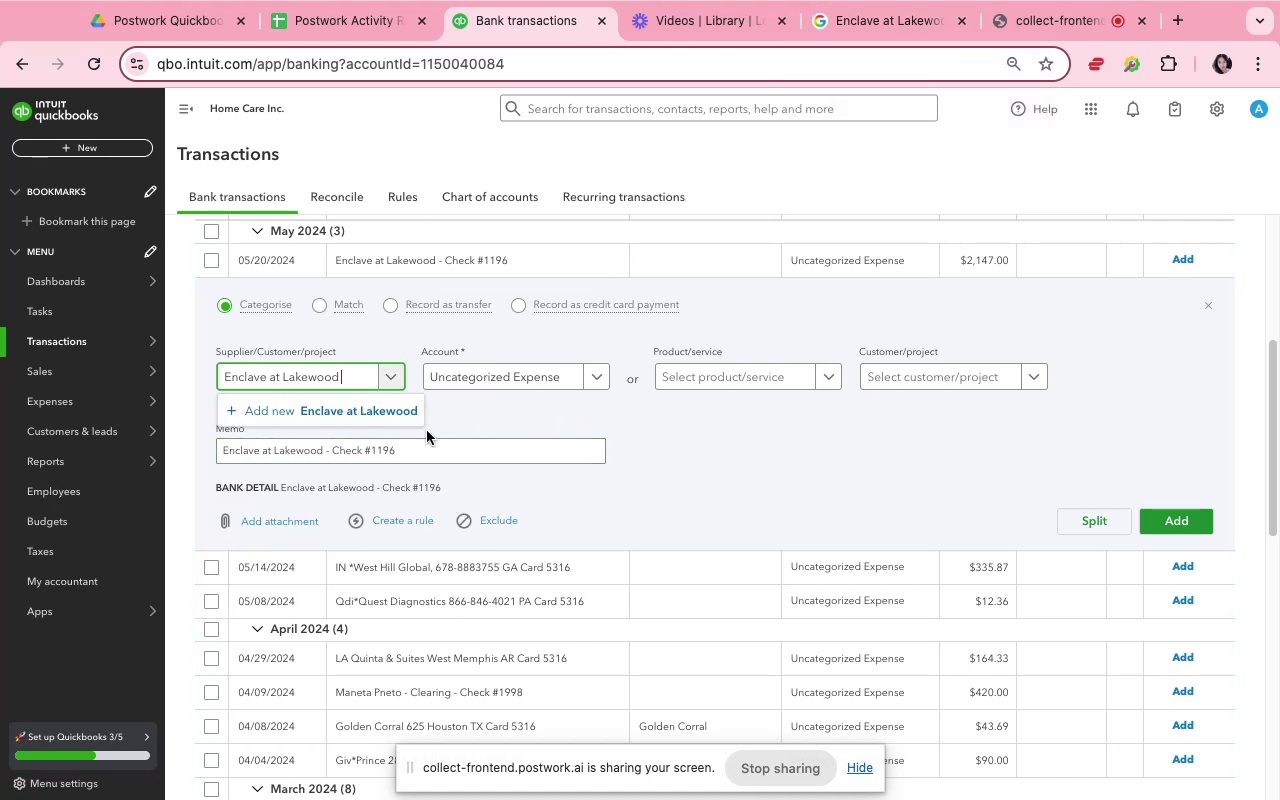 
left_click([407, 415])
 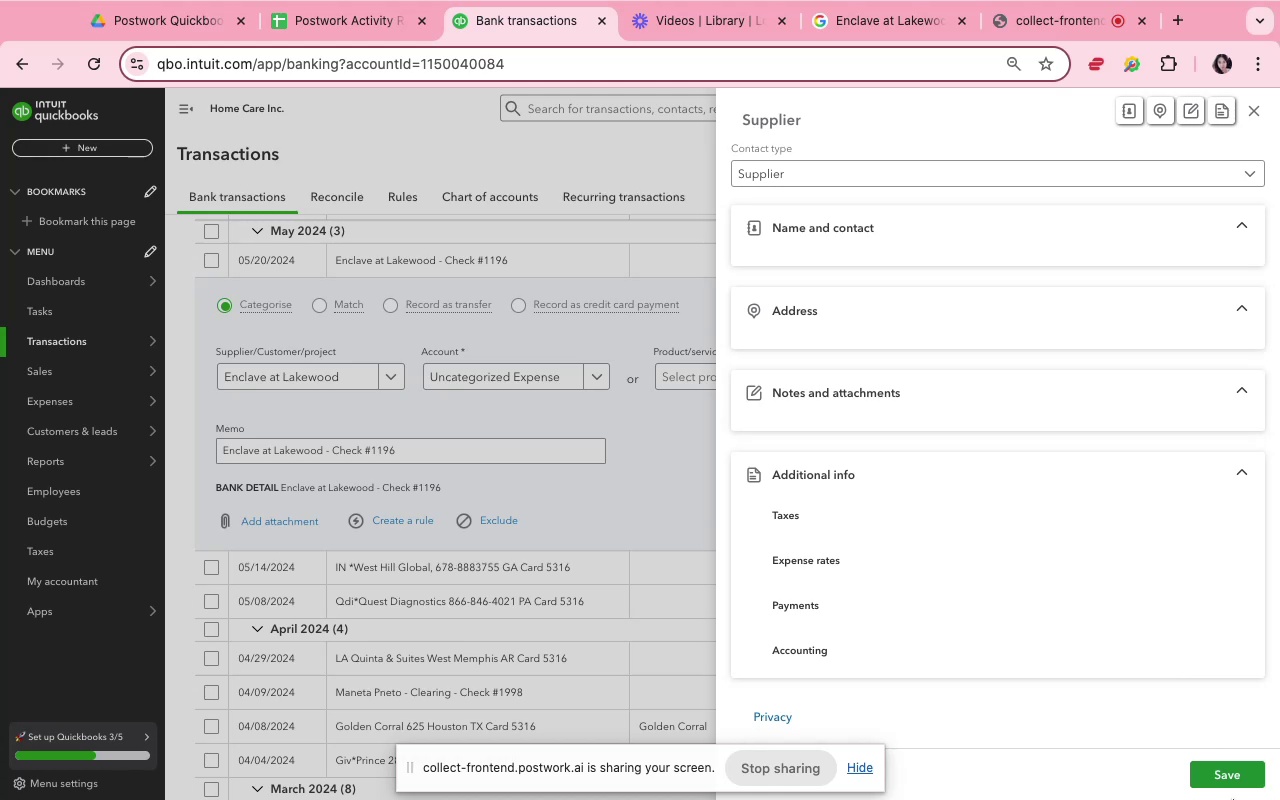 
left_click([1228, 780])
 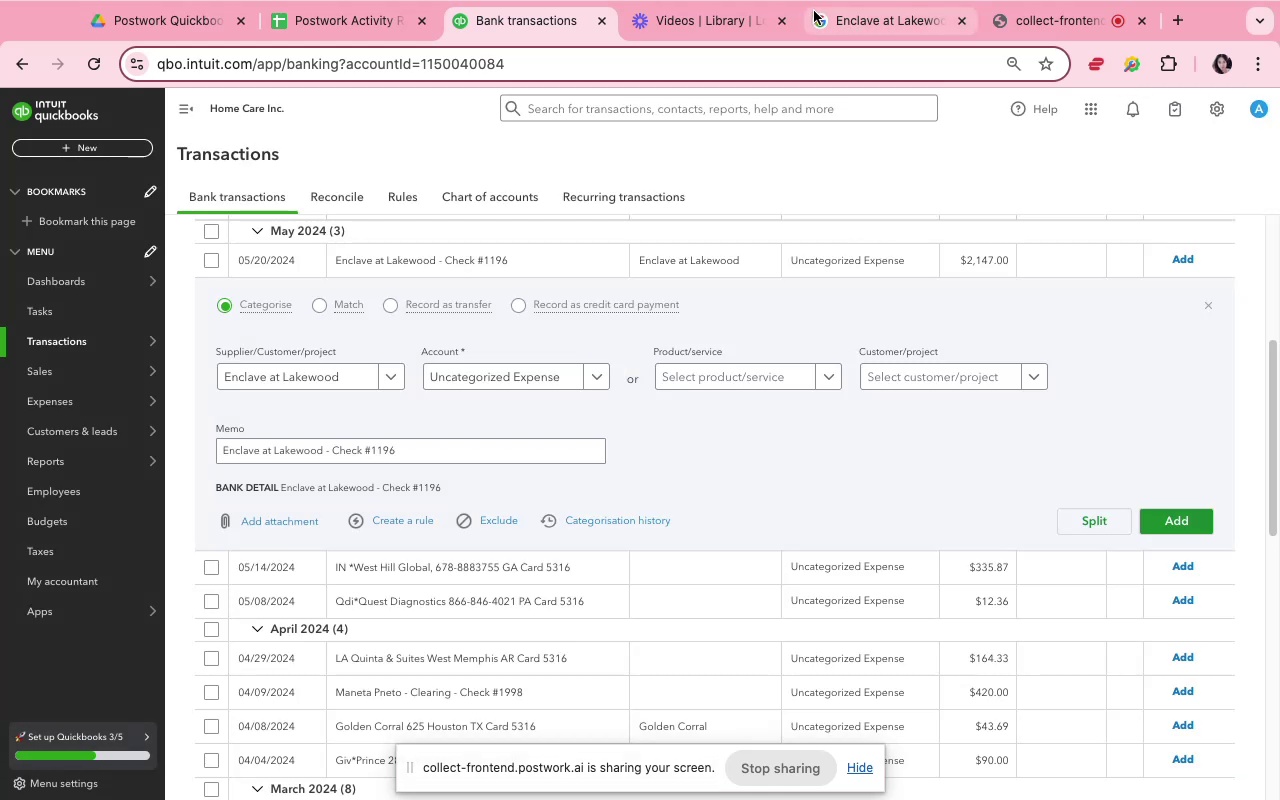 
left_click([841, 29])
 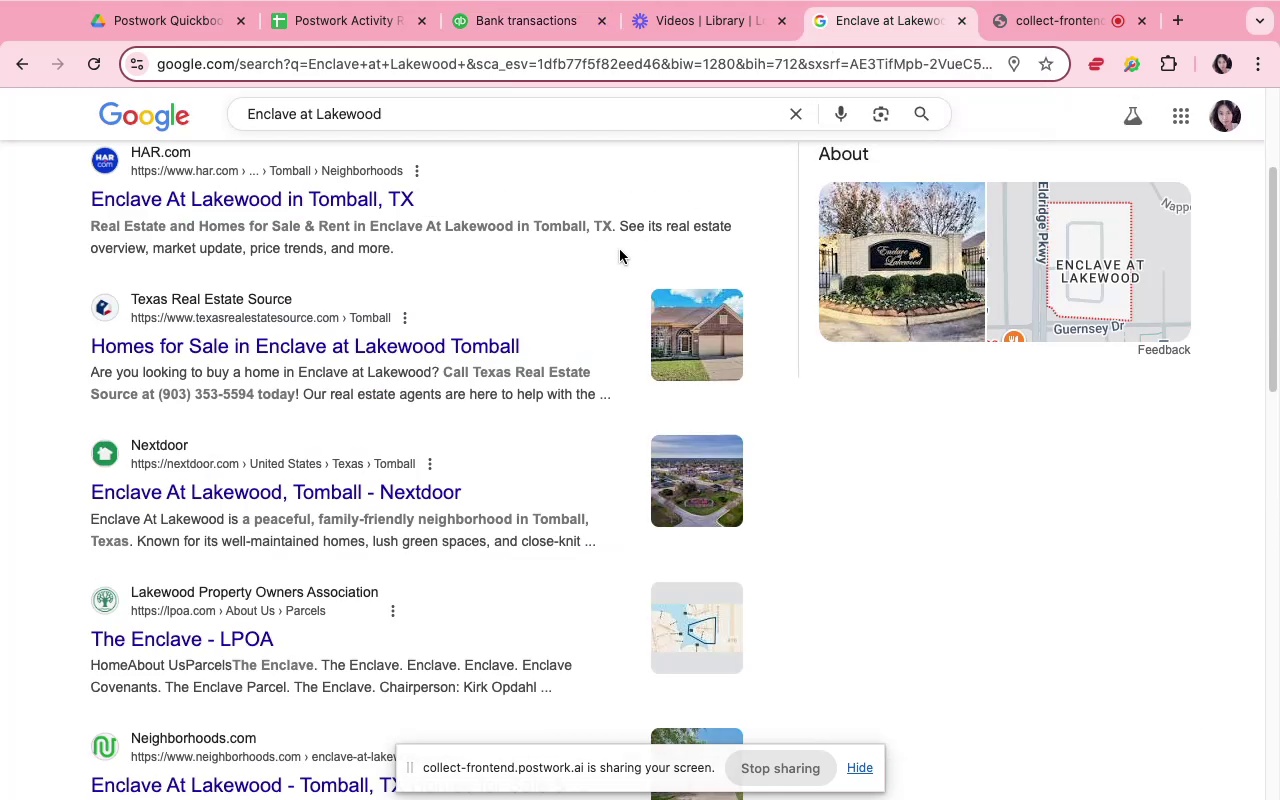 
wait(5.94)
 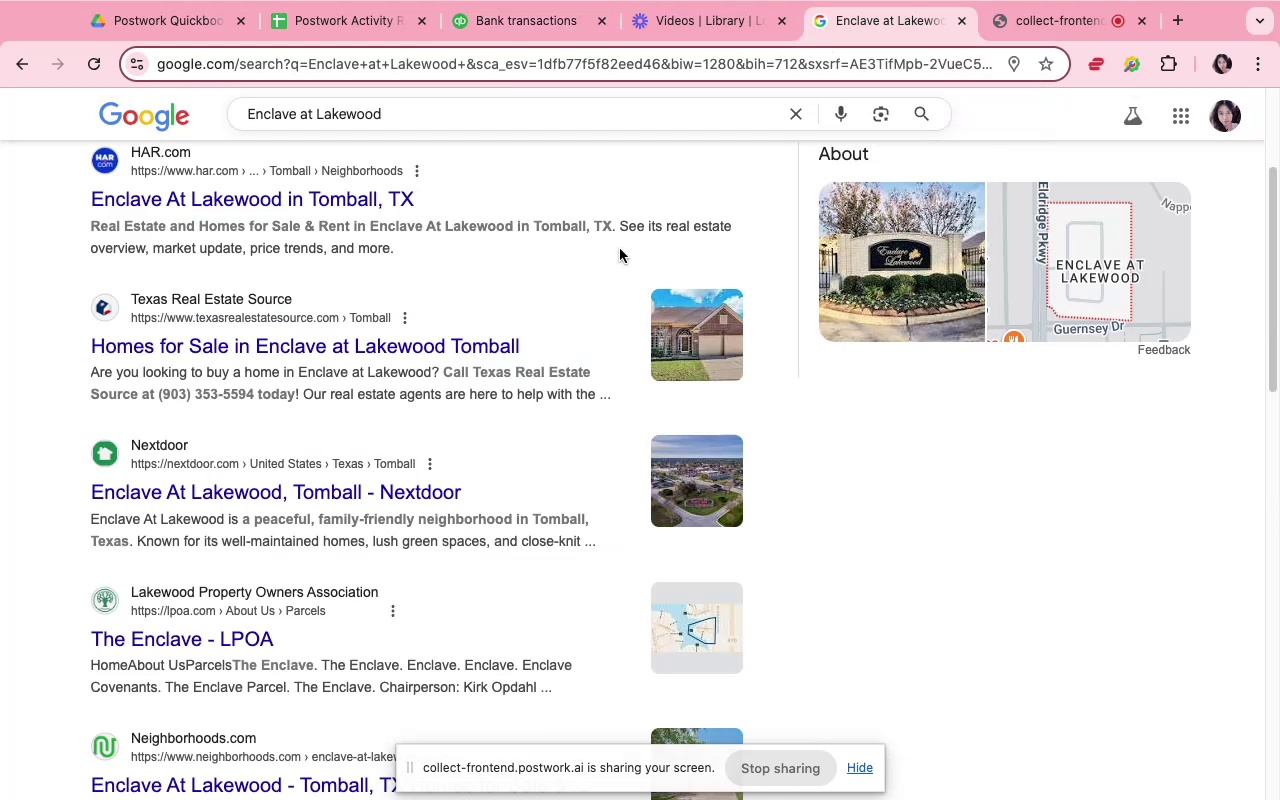 
scroll: coordinate [620, 250], scroll_direction: up, amount: 3.0
 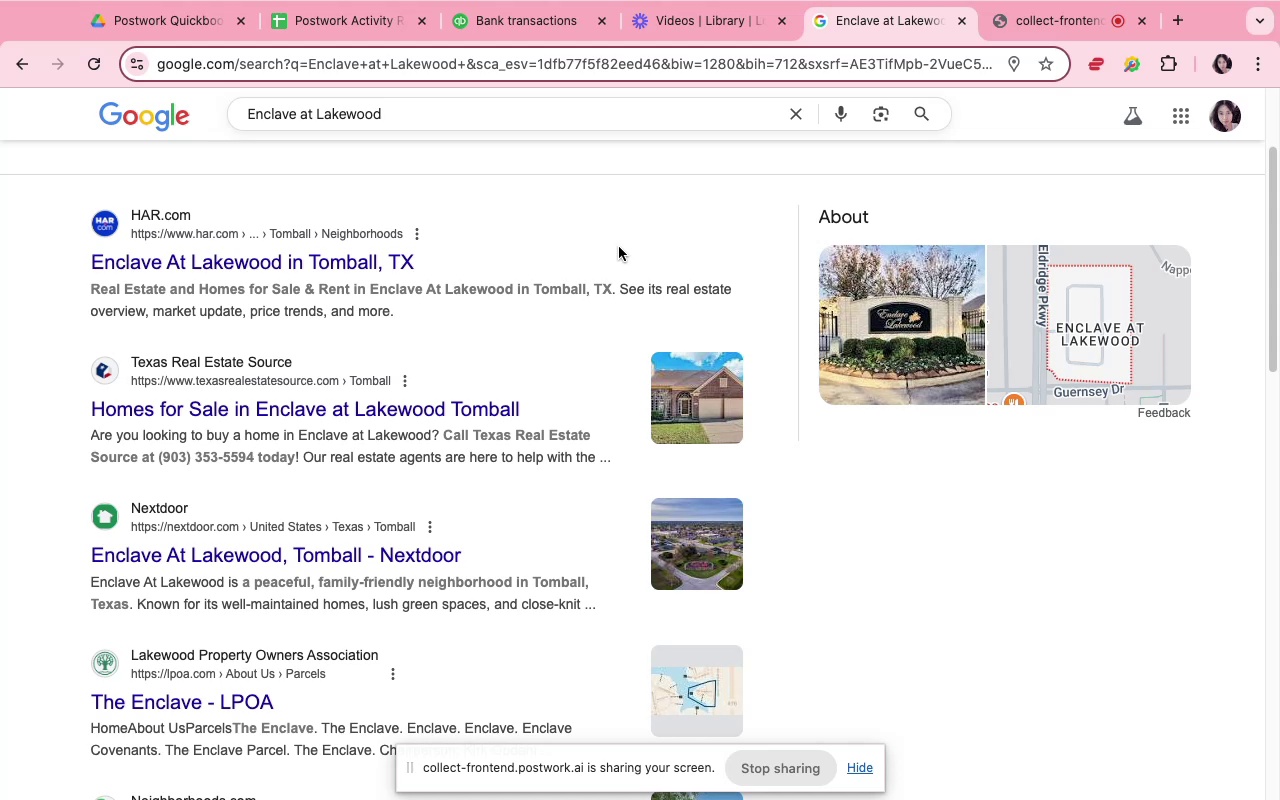 
scroll: coordinate [620, 247], scroll_direction: down, amount: 9.0
 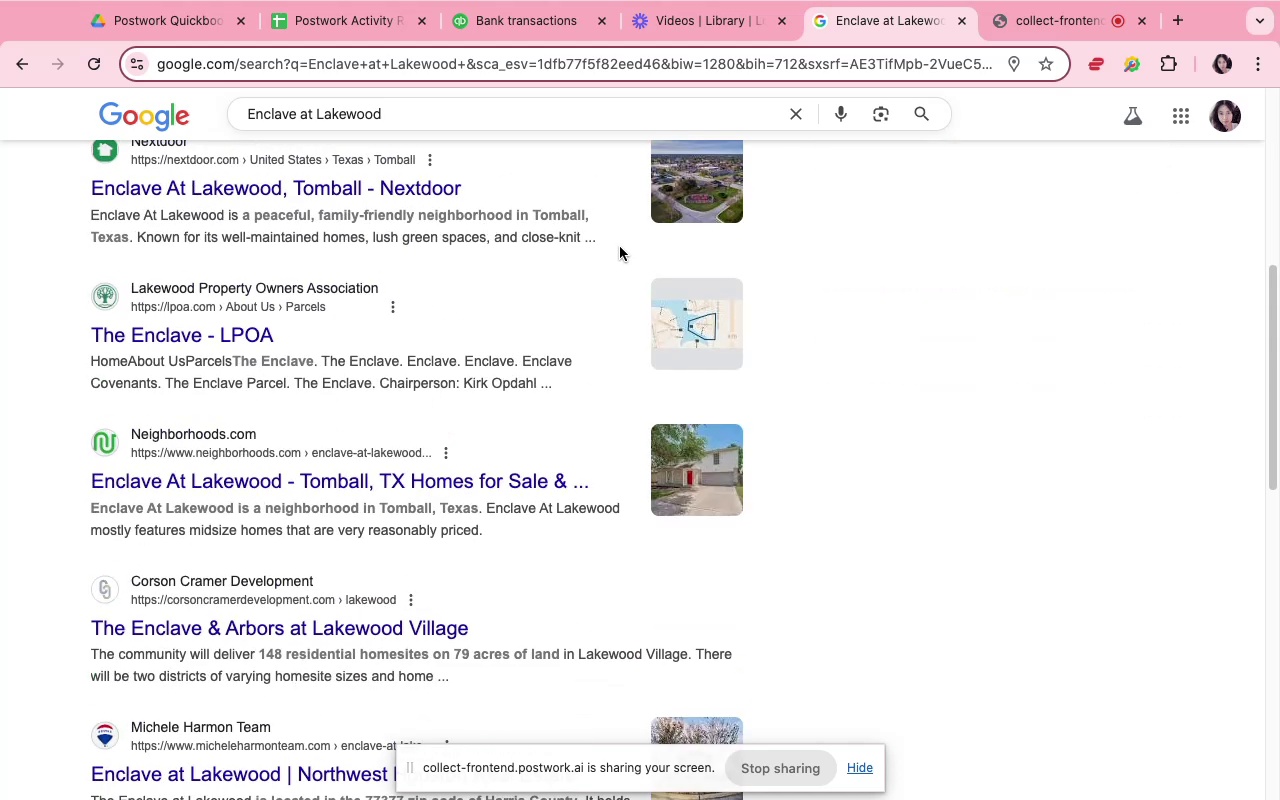 
wait(7.6)
 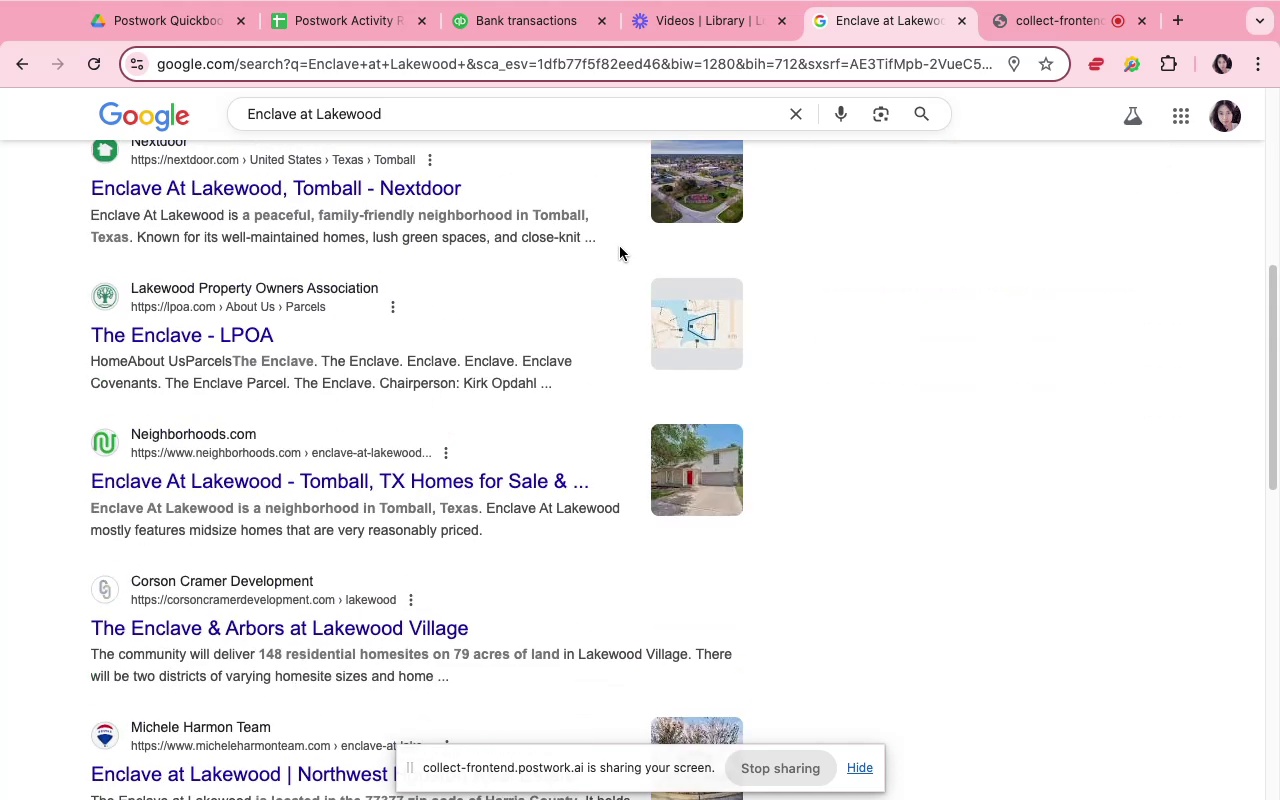 
scroll: coordinate [418, 524], scroll_direction: down, amount: 14.0
 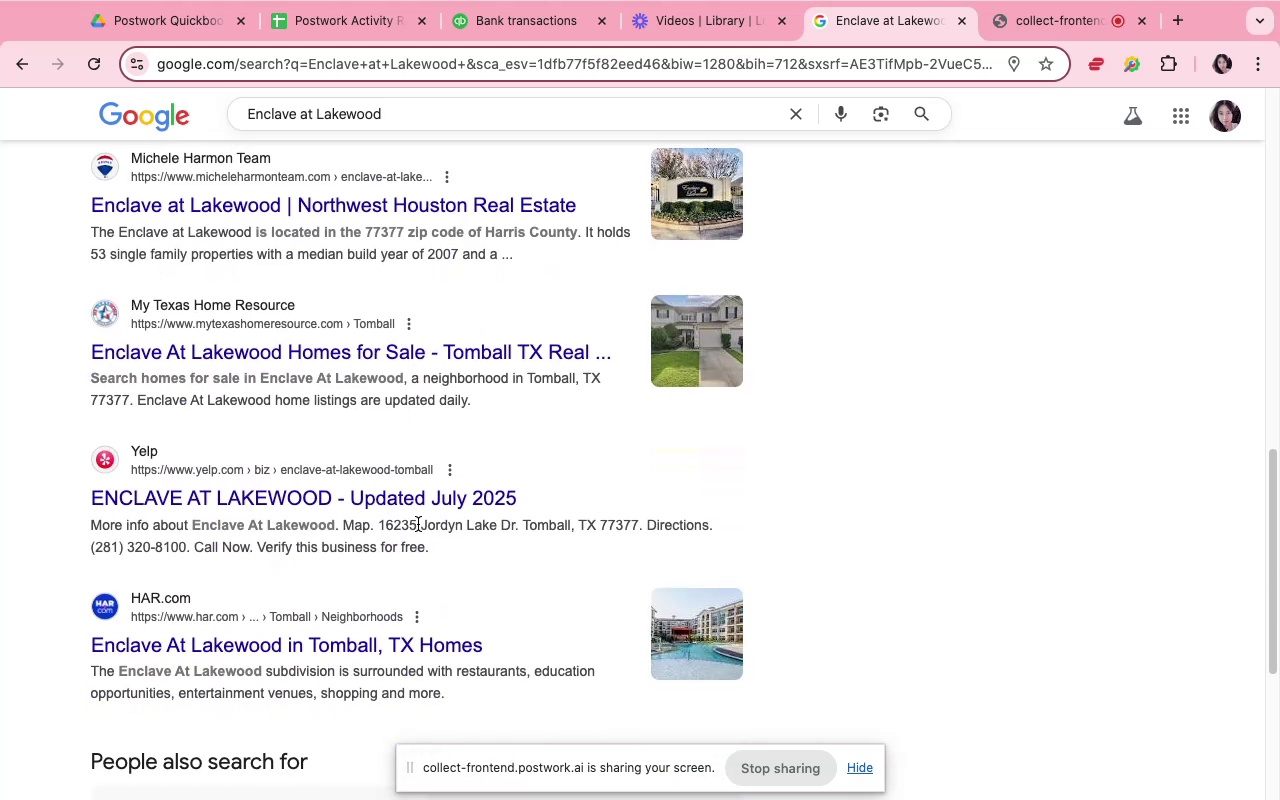 
wait(10.48)
 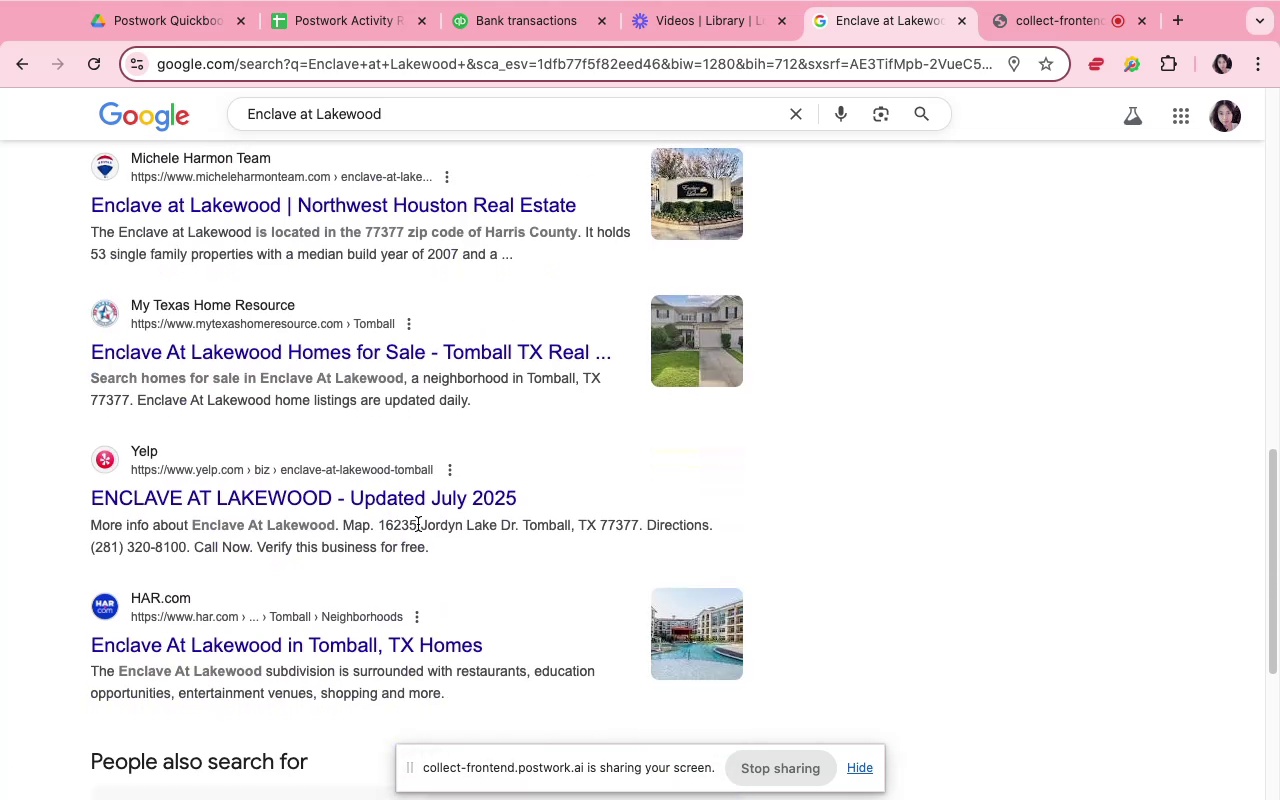 
left_click([580, 41])
 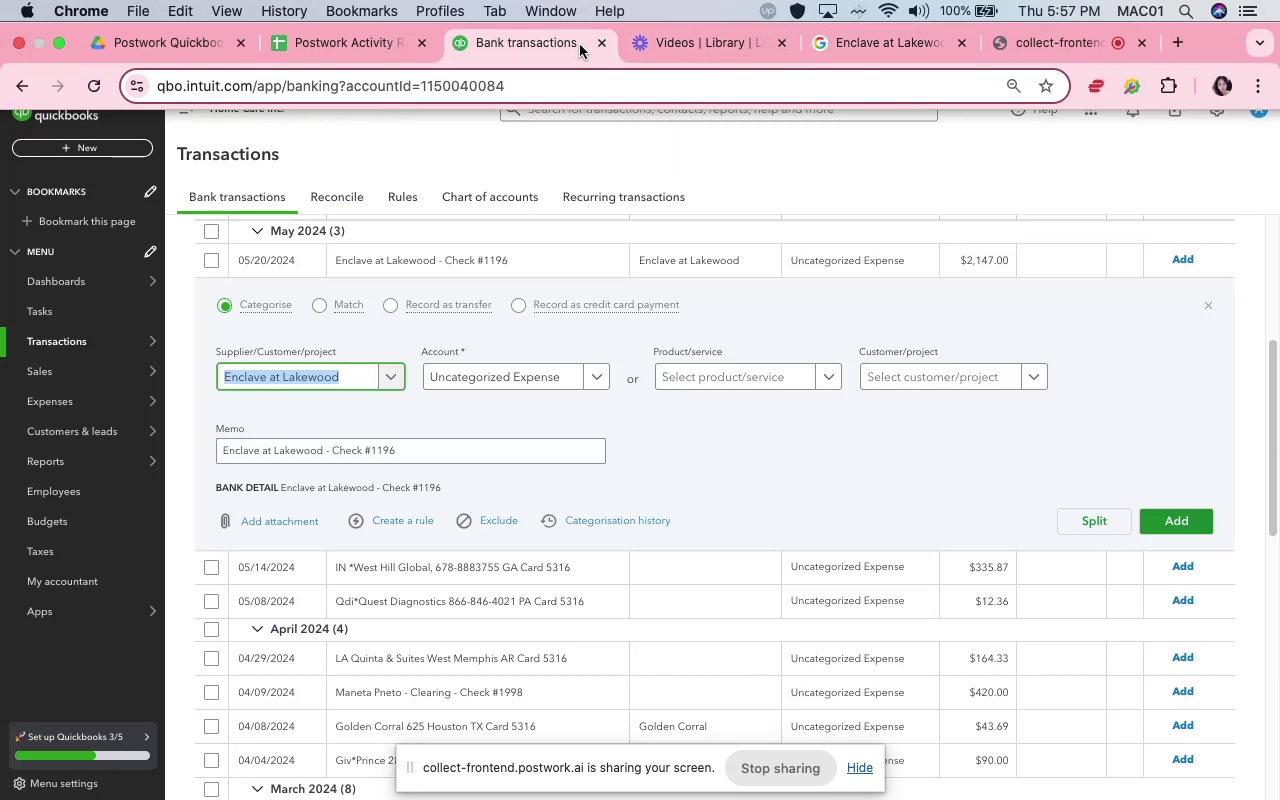 
wait(5.61)
 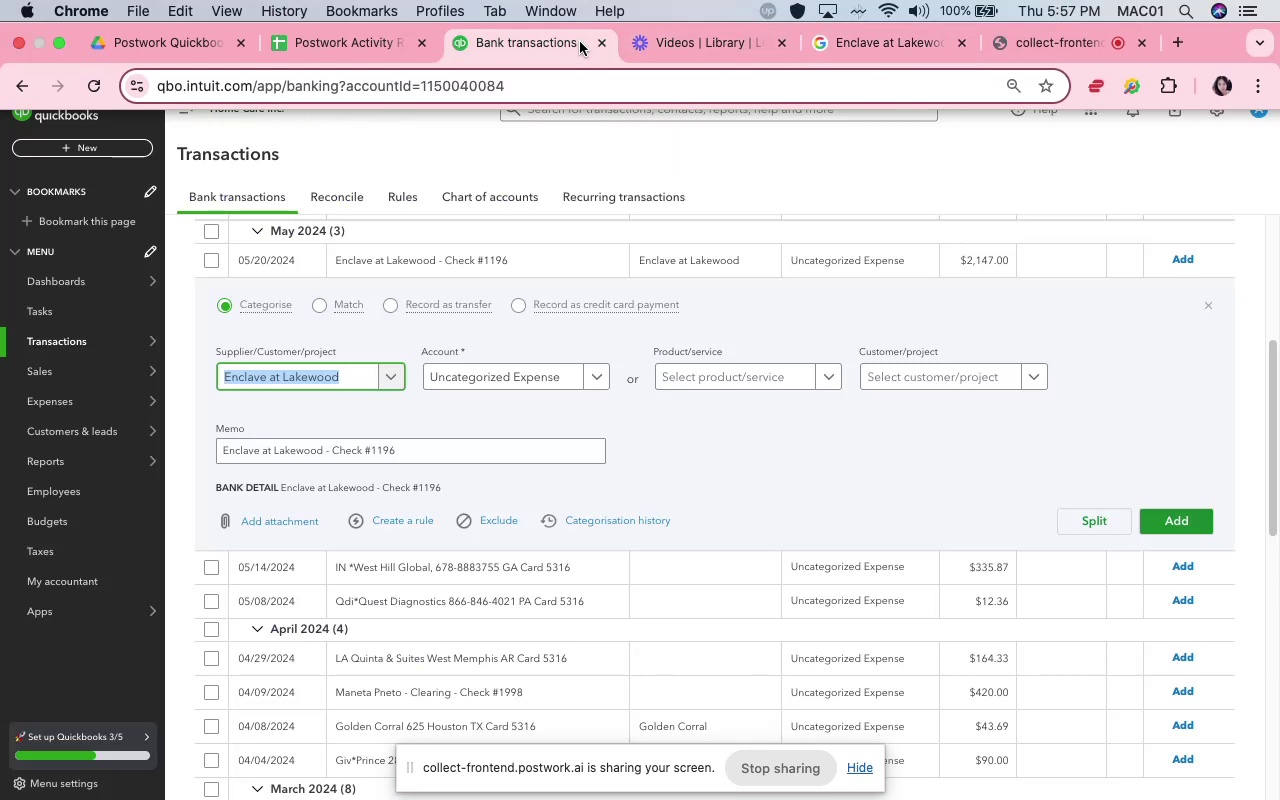 
left_click([473, 374])
 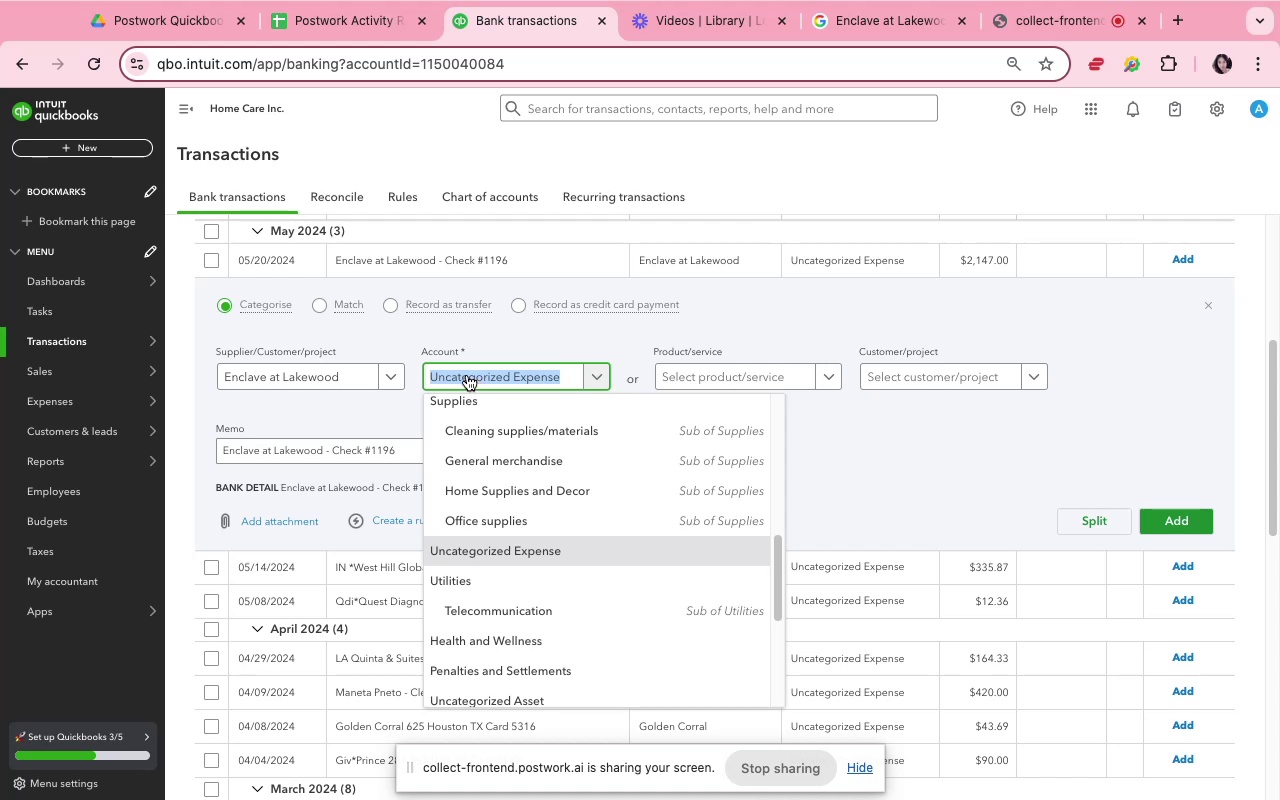 
type(ren)
 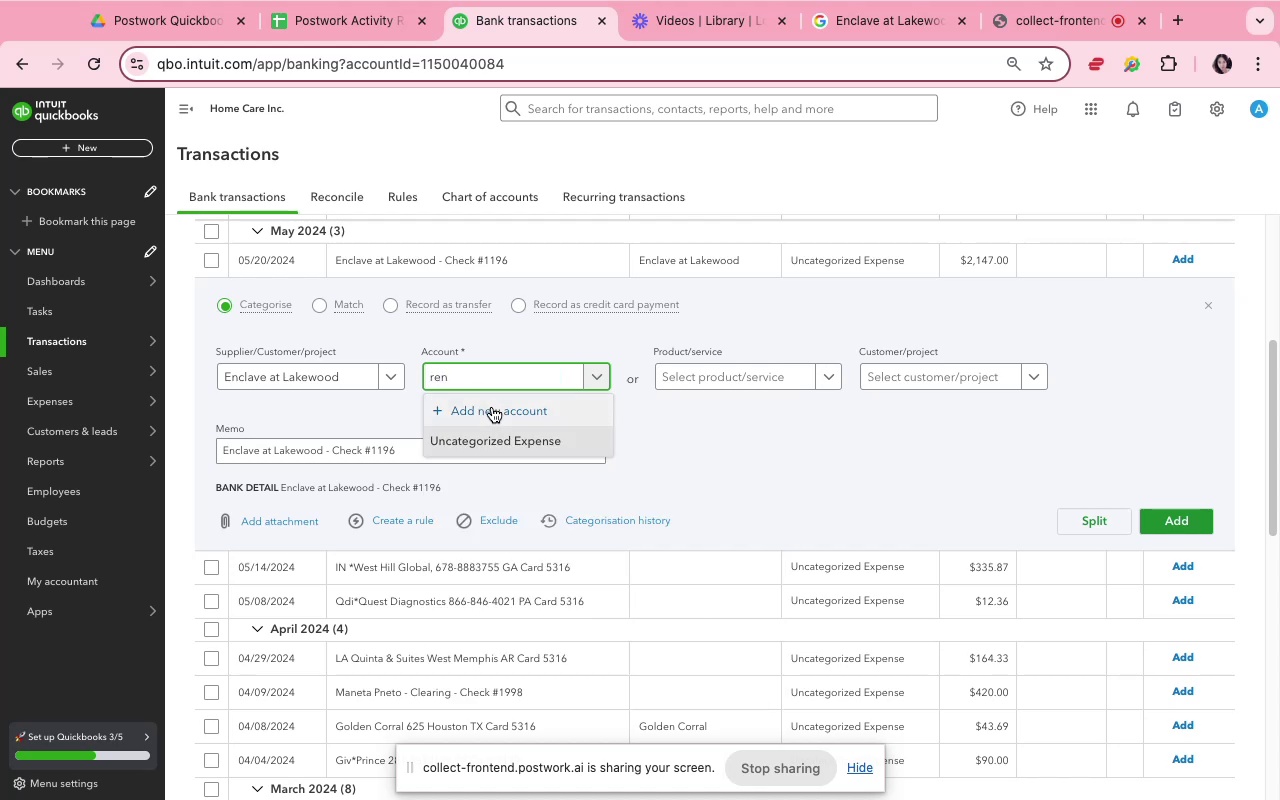 
left_click([494, 414])
 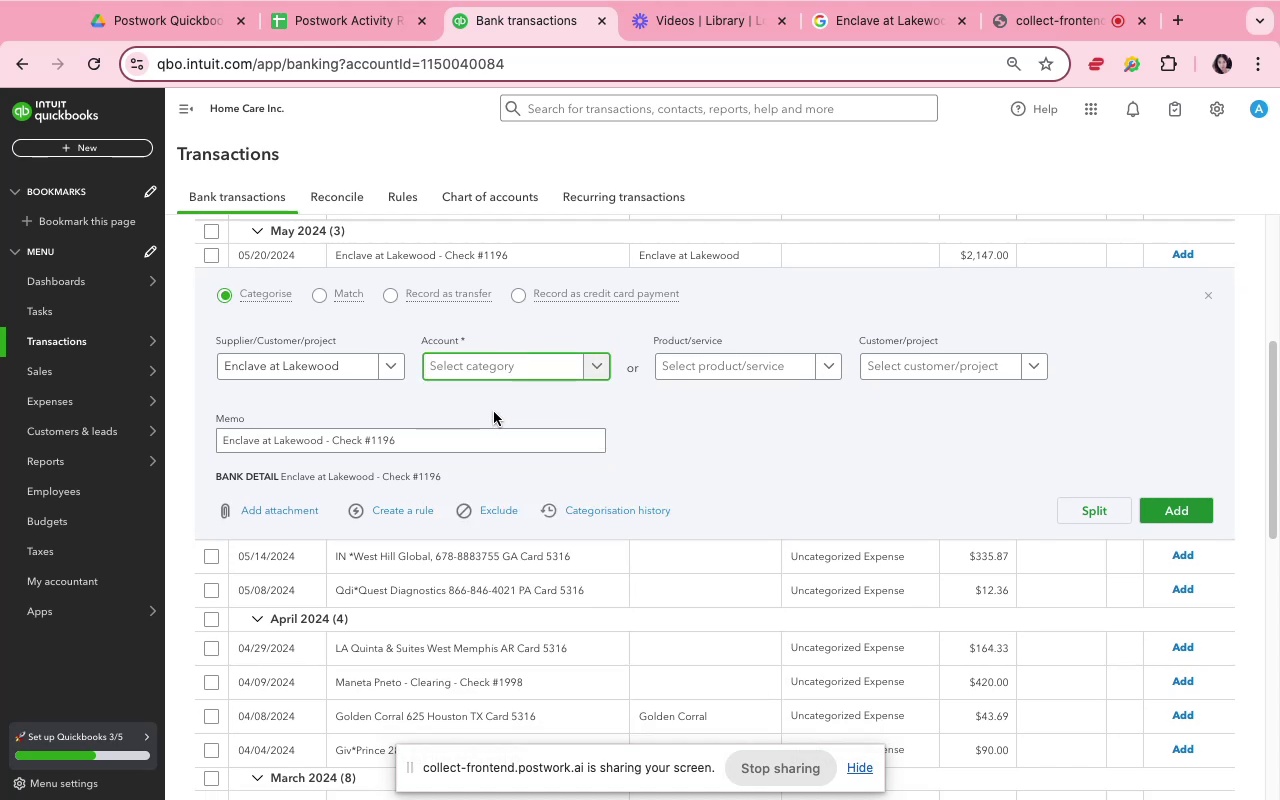 
mouse_move([978, 156])
 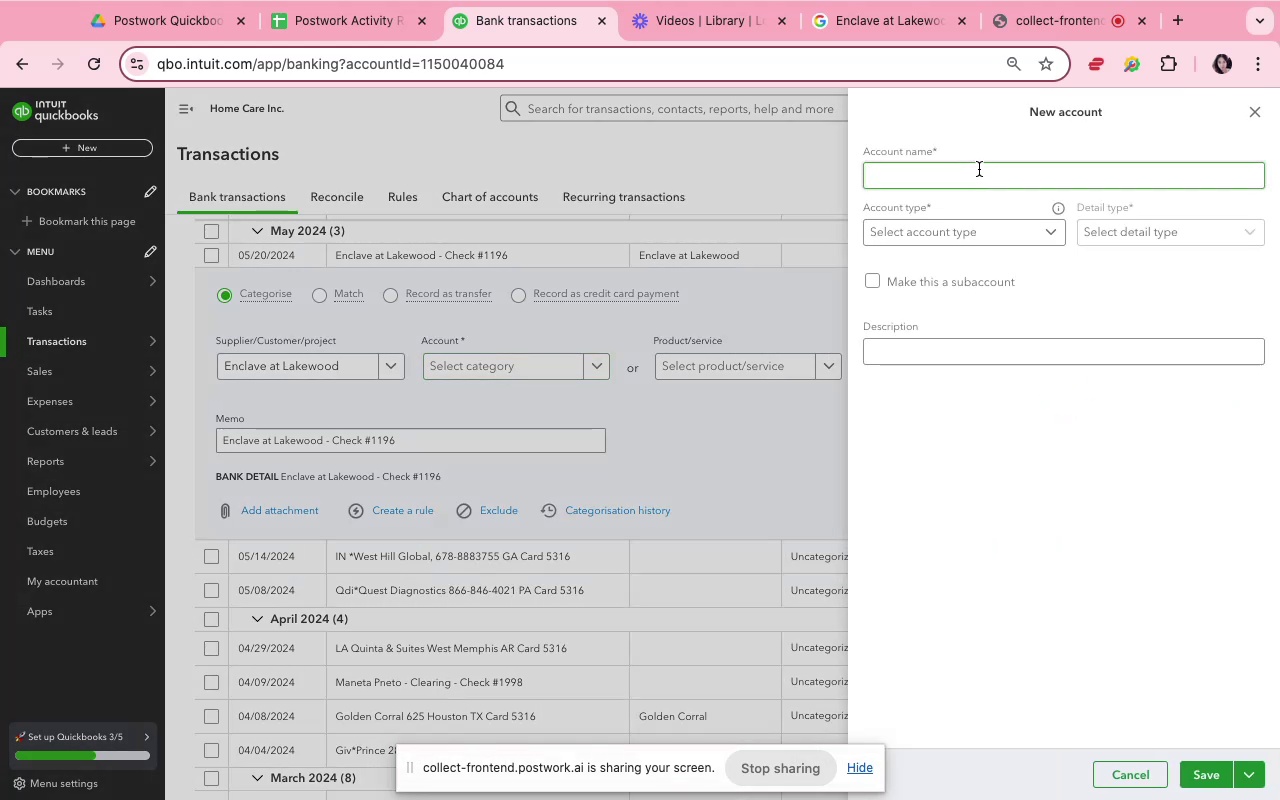 
left_click([979, 169])
 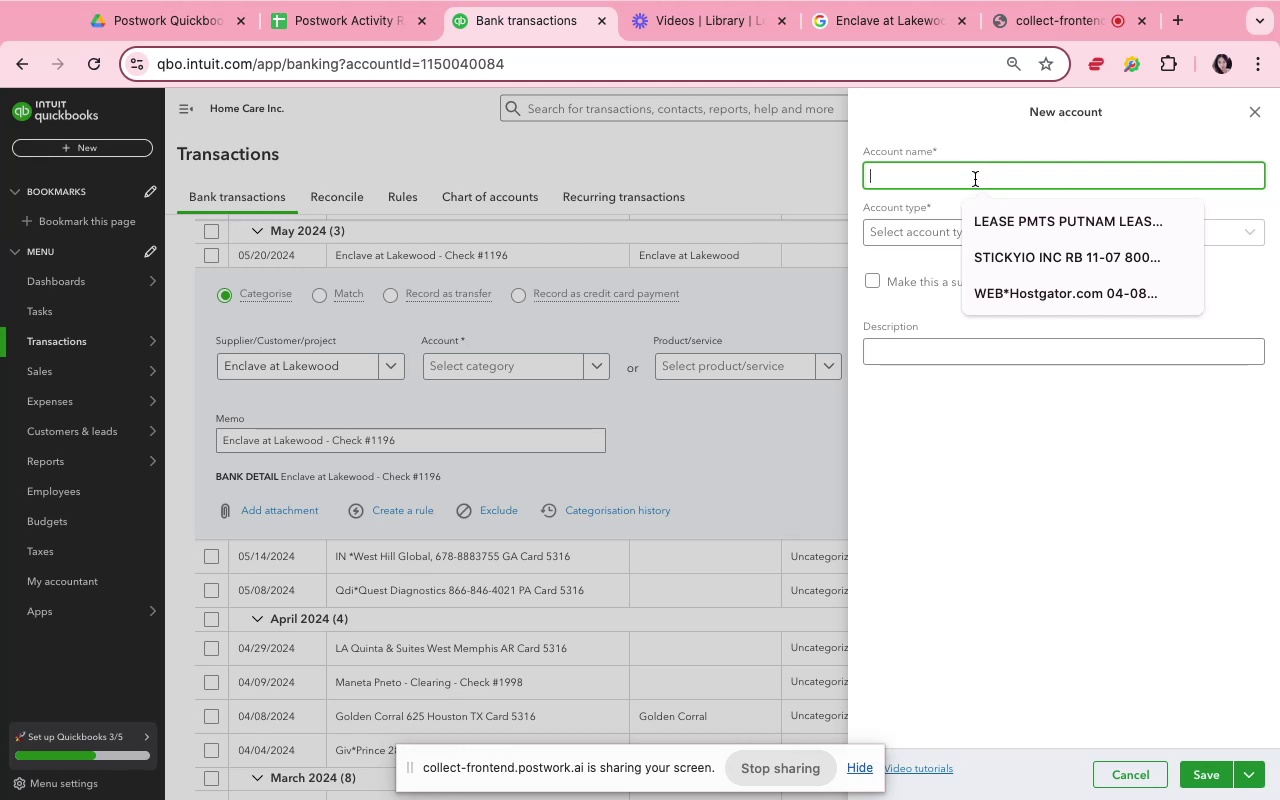 
type(Rent)
 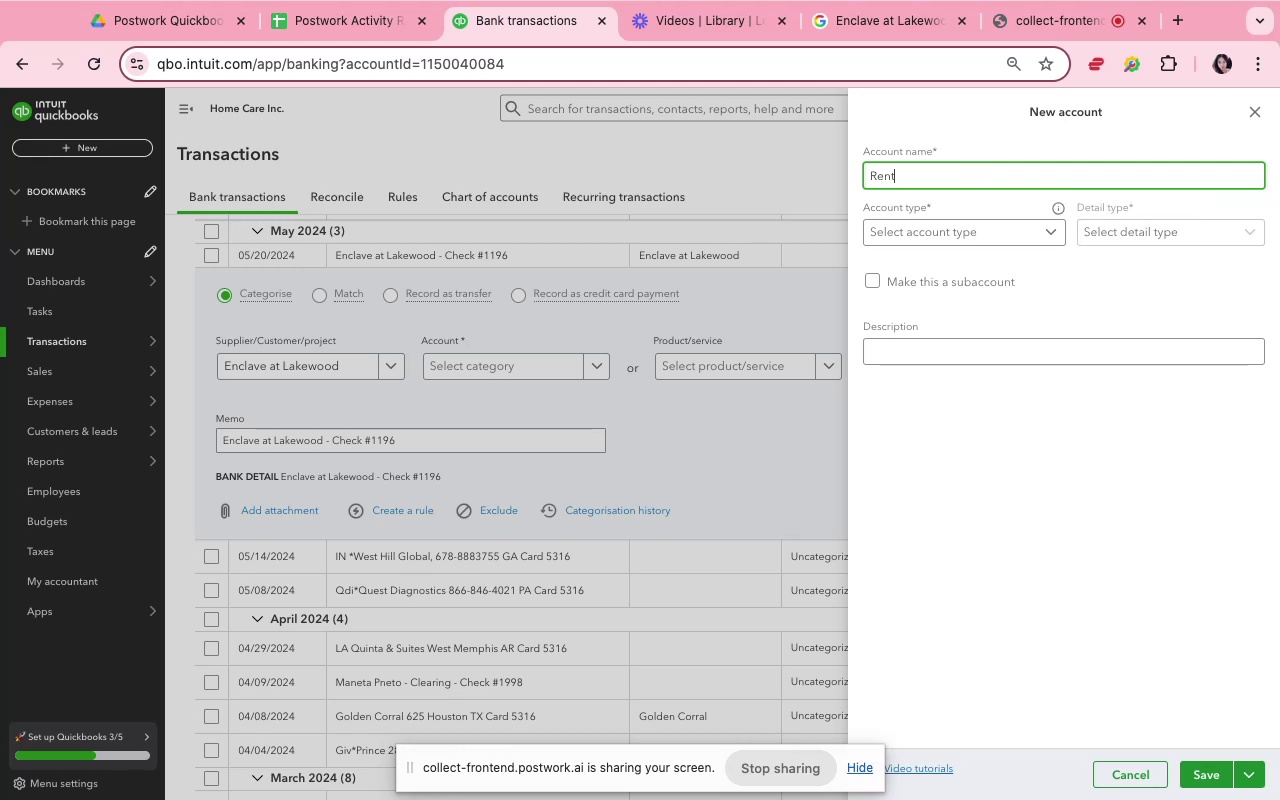 
hold_key(key=Space, duration=0.38)
 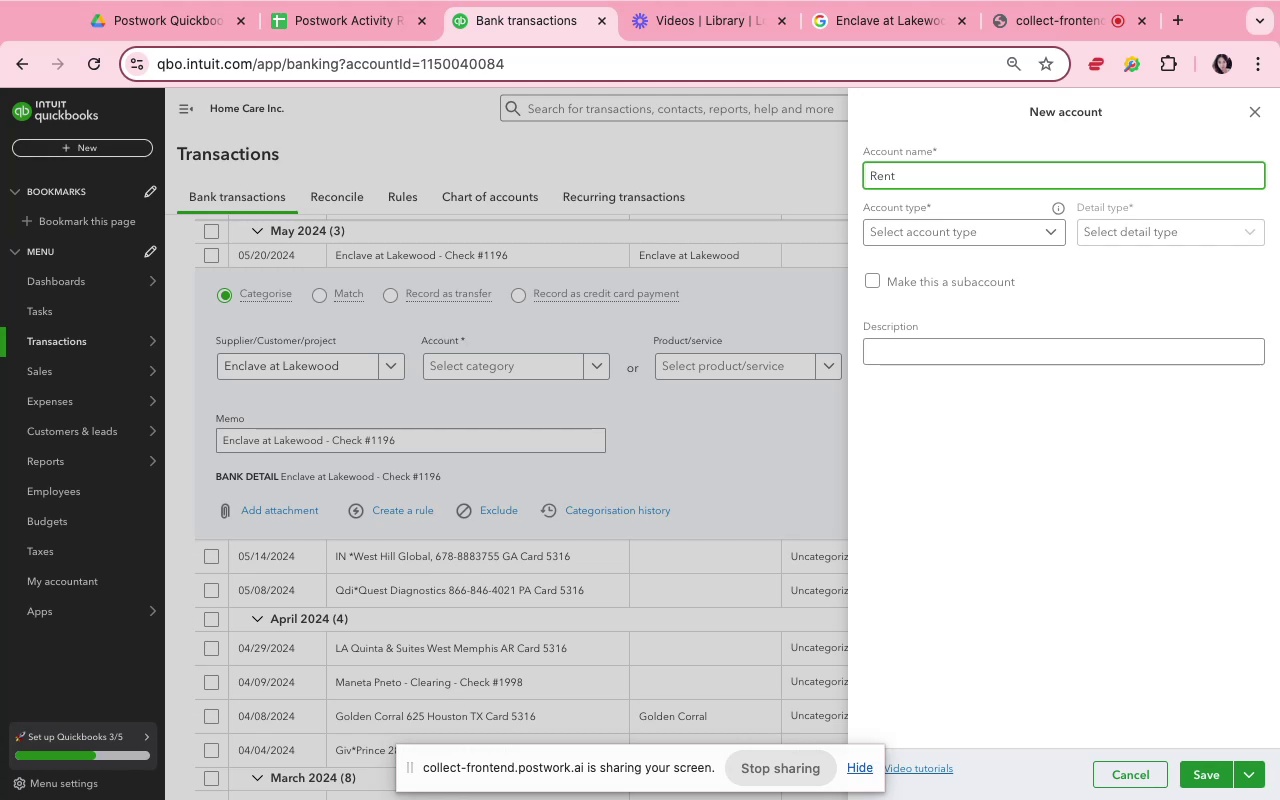 
type(or Leae expense)
 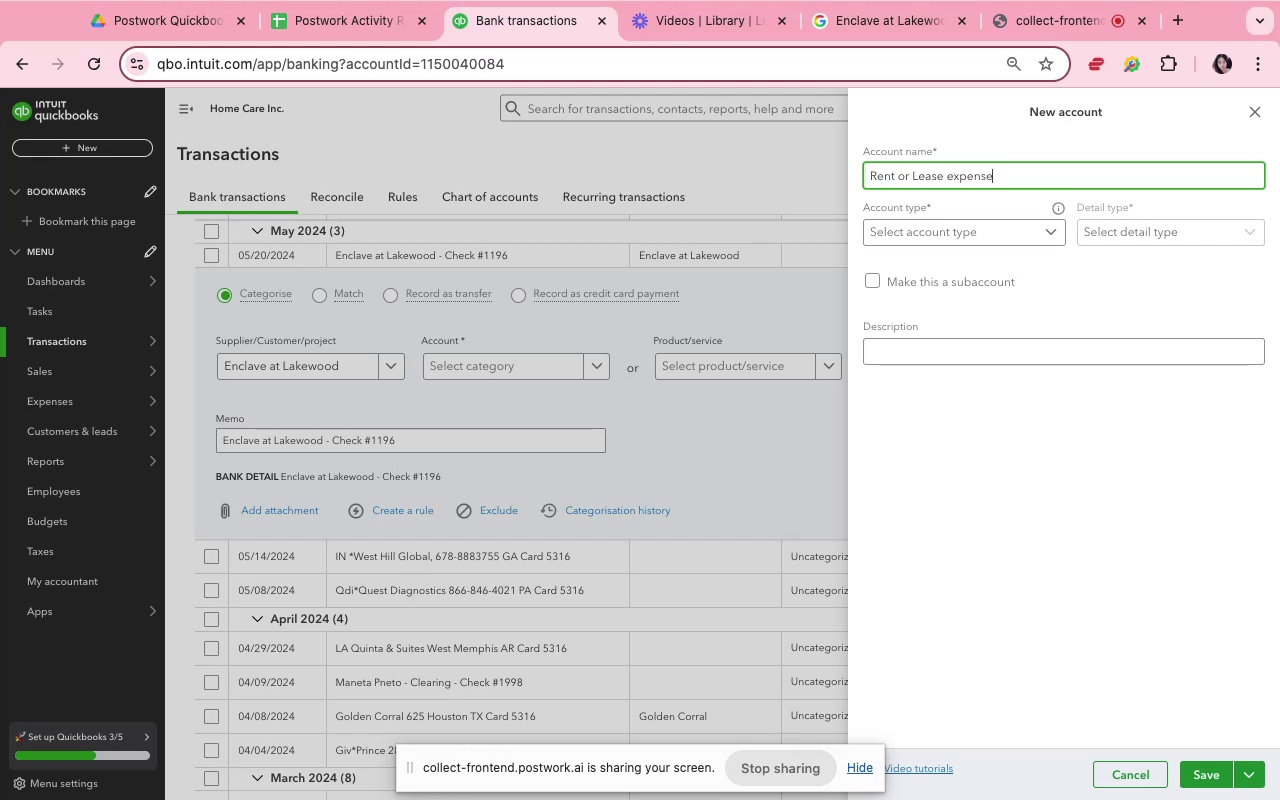 
left_click([1047, 228])
 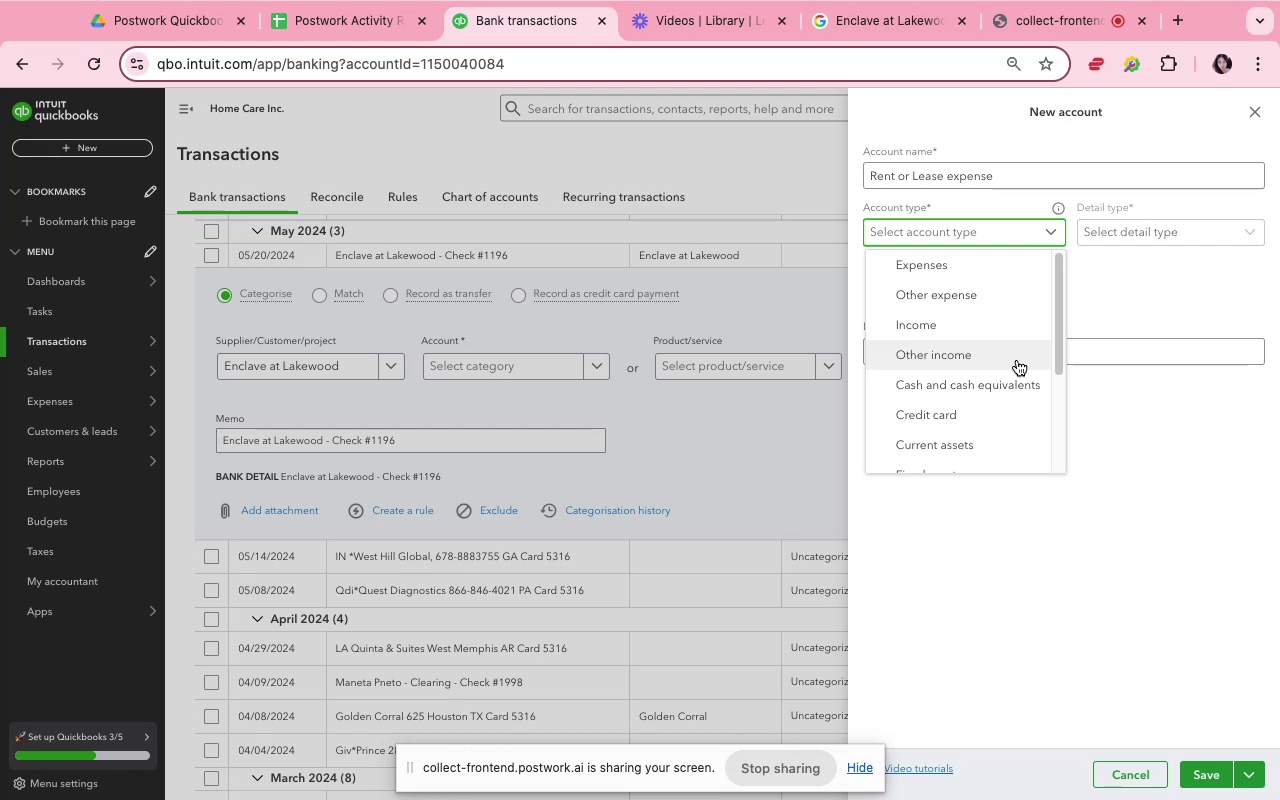 
wait(11.93)
 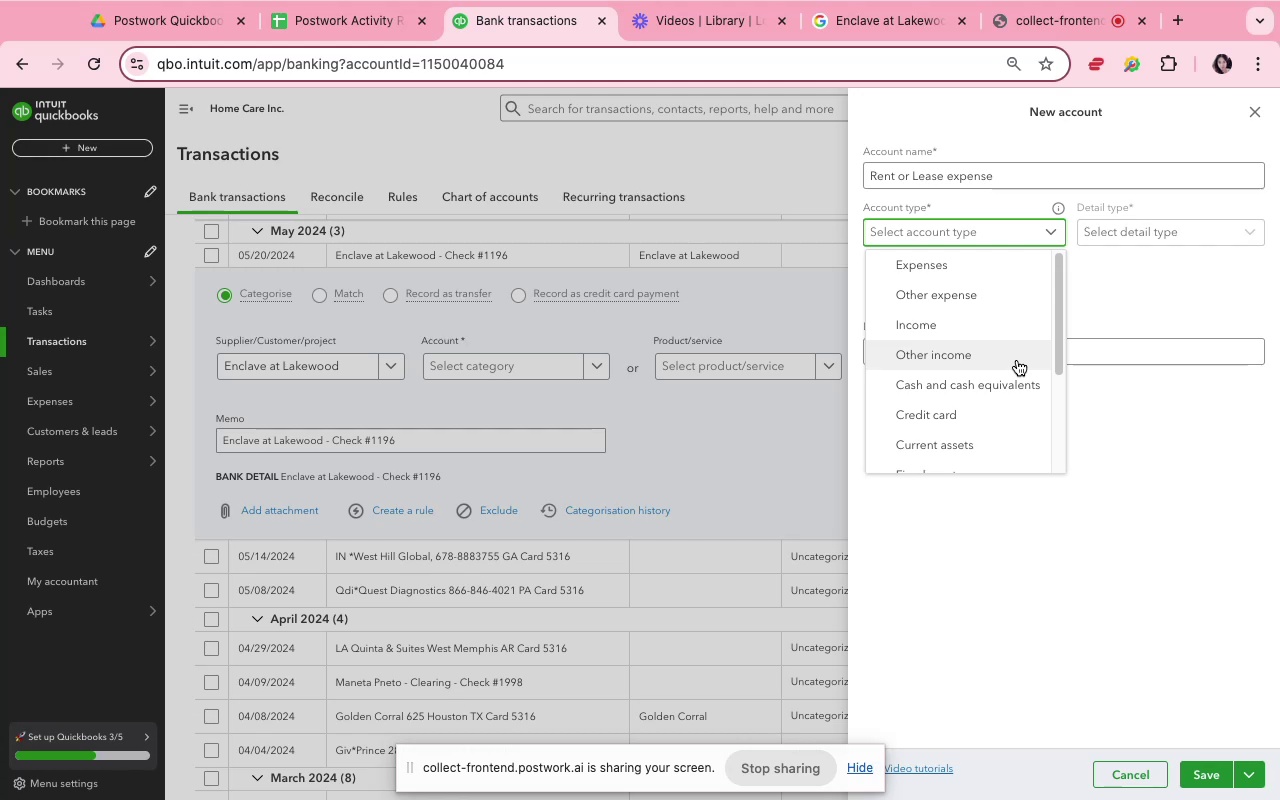 
left_click([989, 260])
 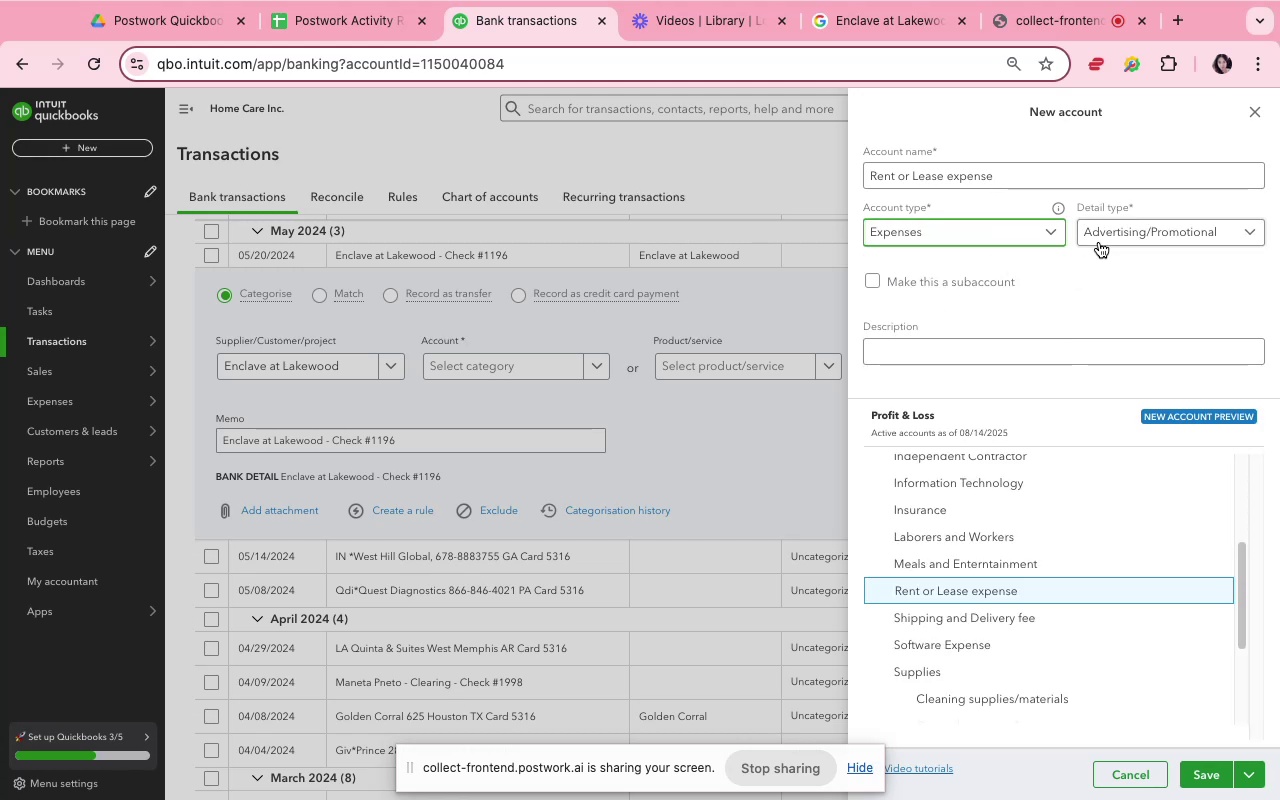 
left_click([1102, 239])
 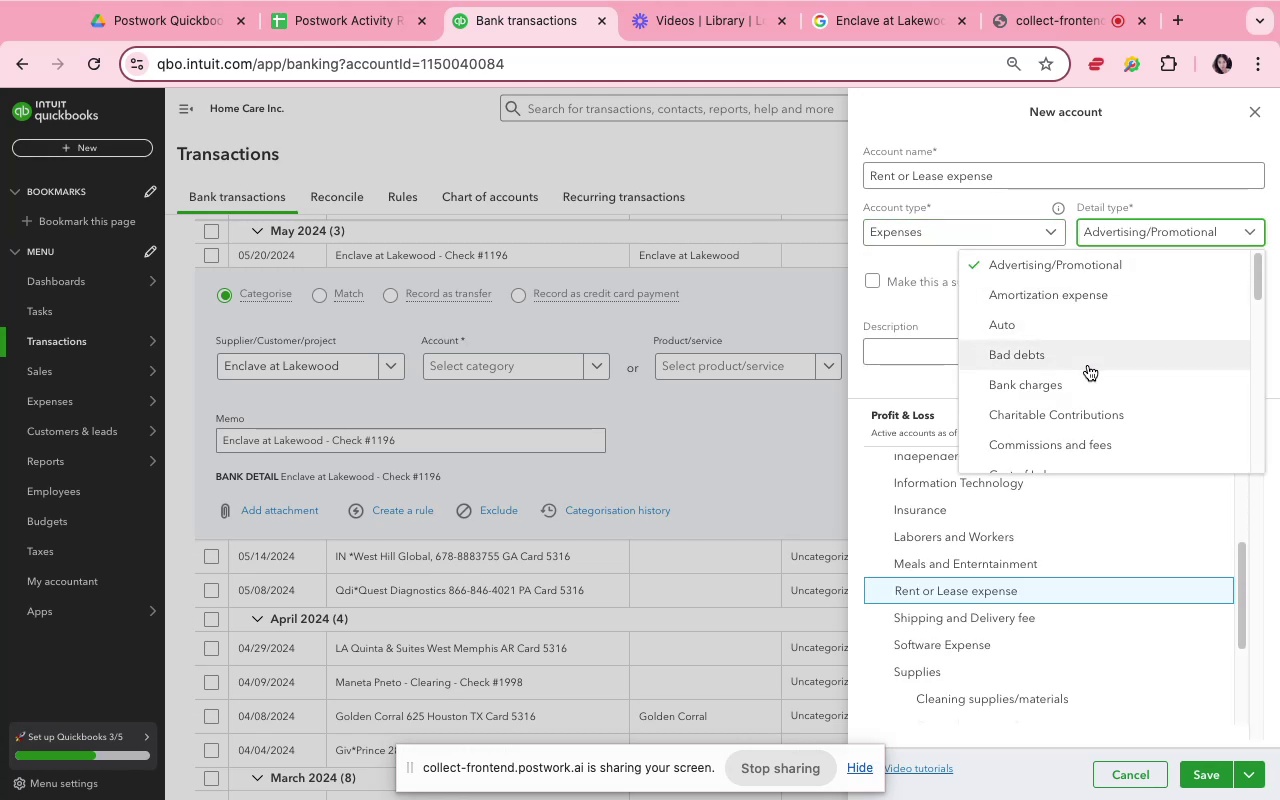 
scroll: coordinate [1101, 395], scroll_direction: down, amount: 17.0
 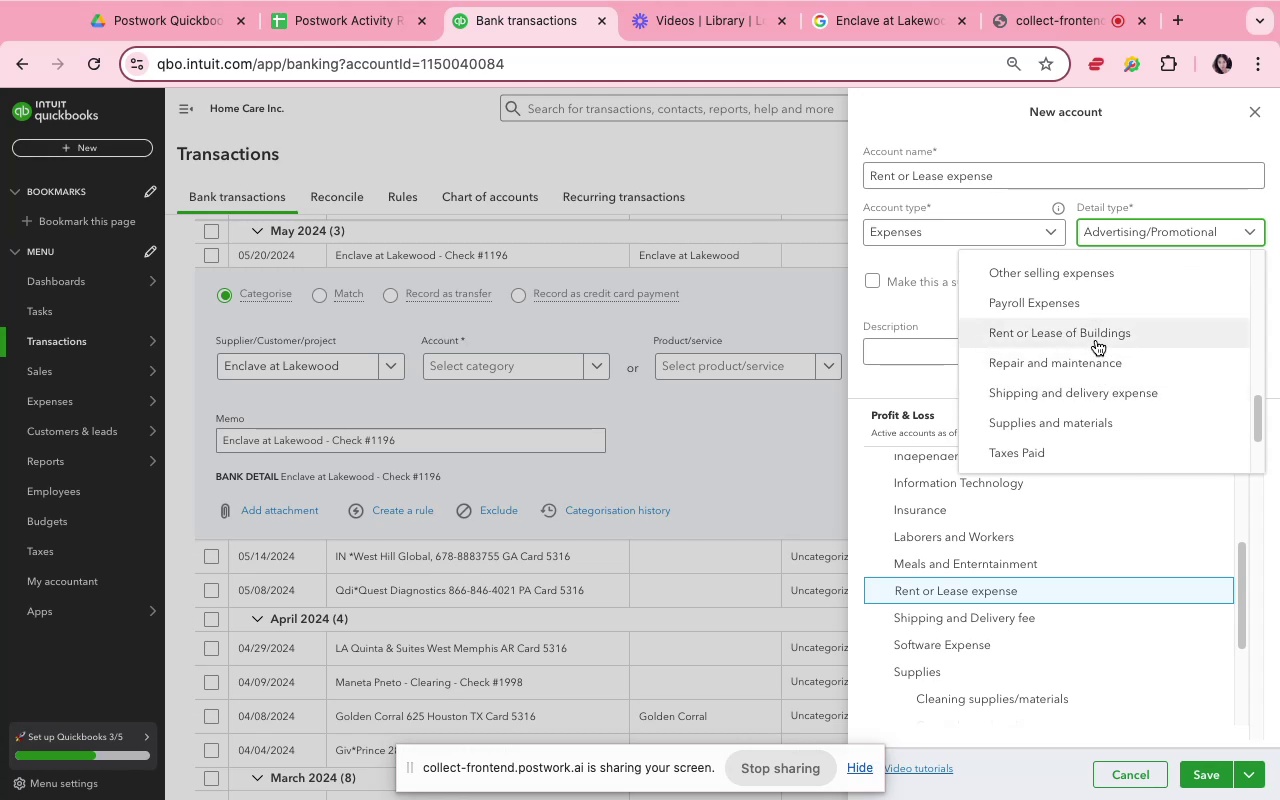 
left_click([1096, 340])
 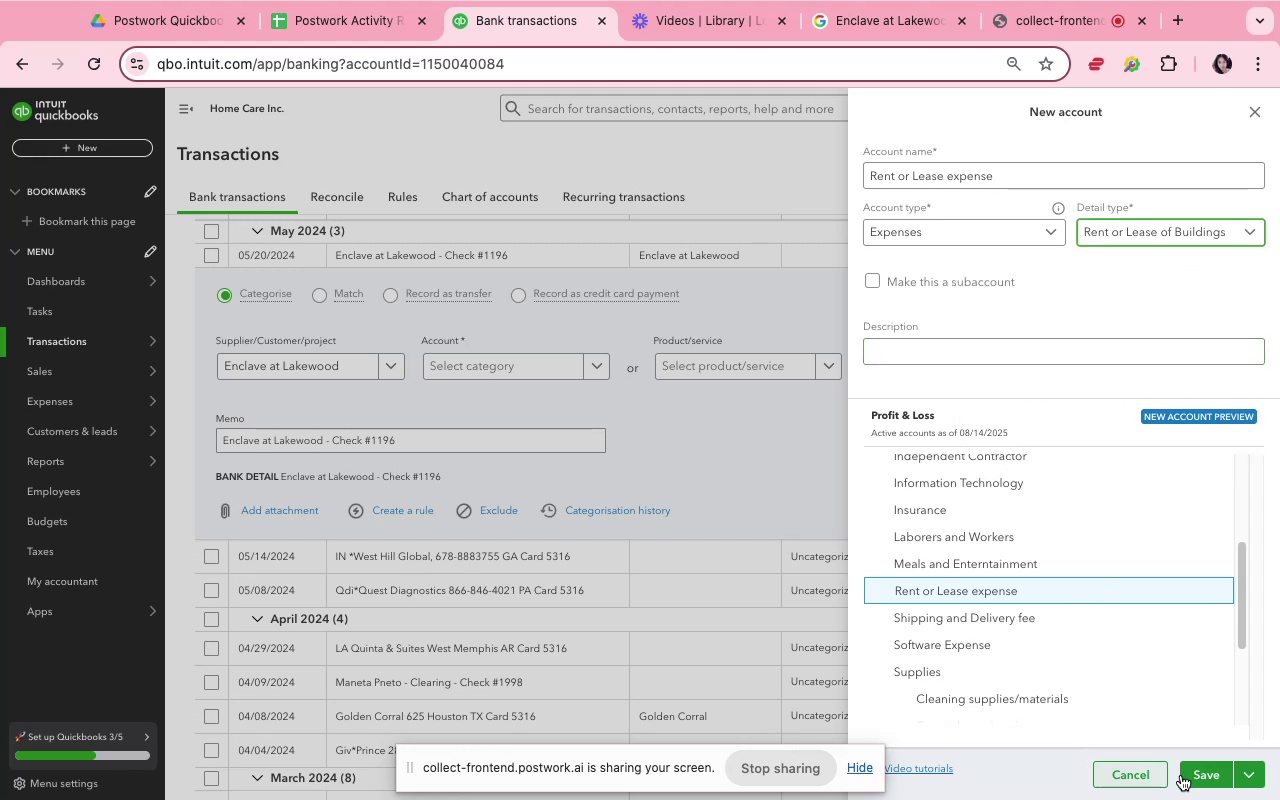 
left_click([1198, 771])
 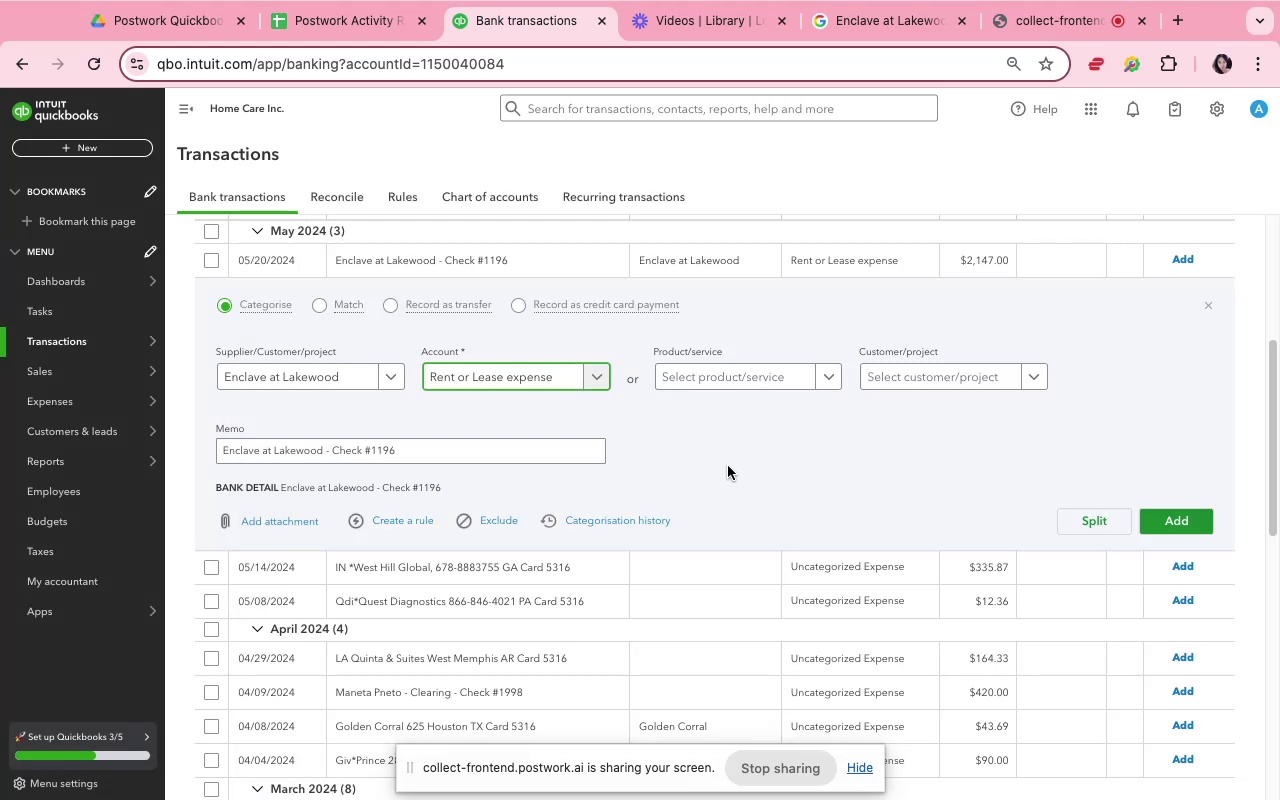 
wait(6.09)
 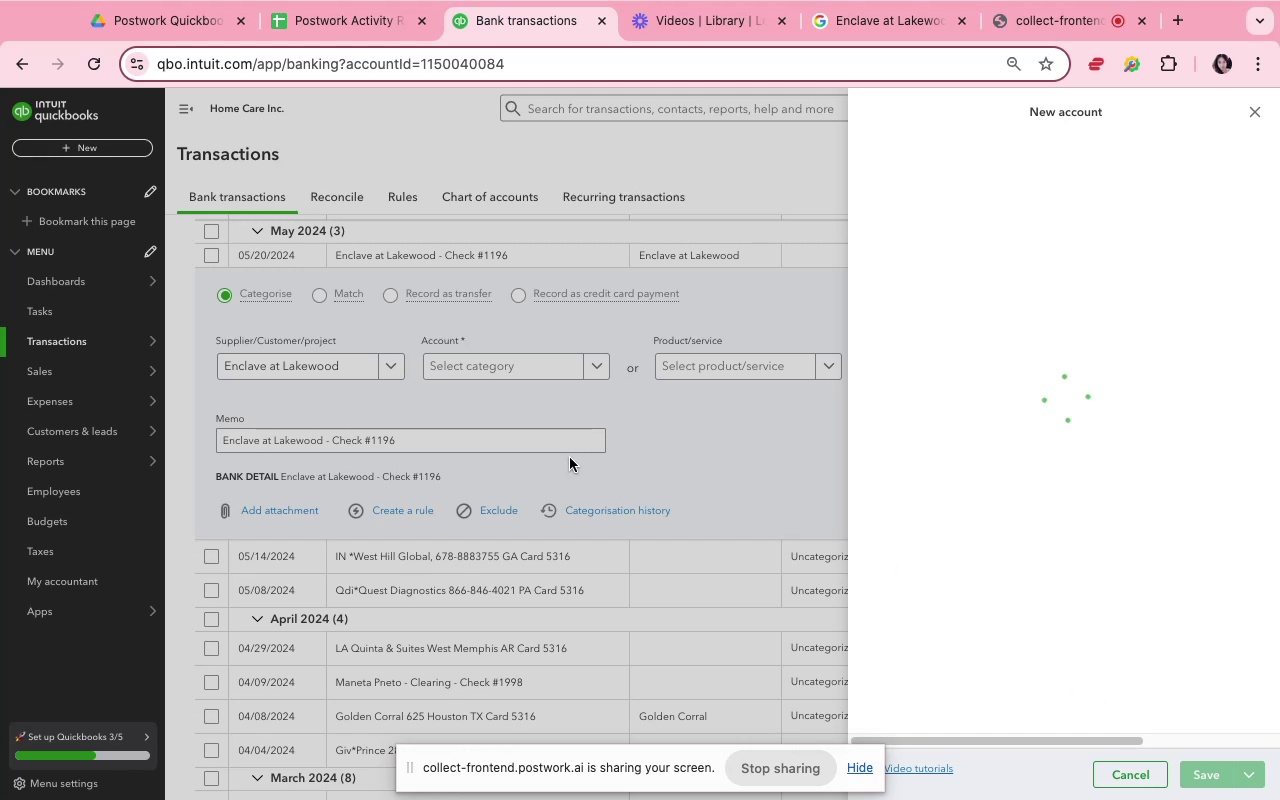 
scroll: coordinate [755, 475], scroll_direction: down, amount: 35.0
 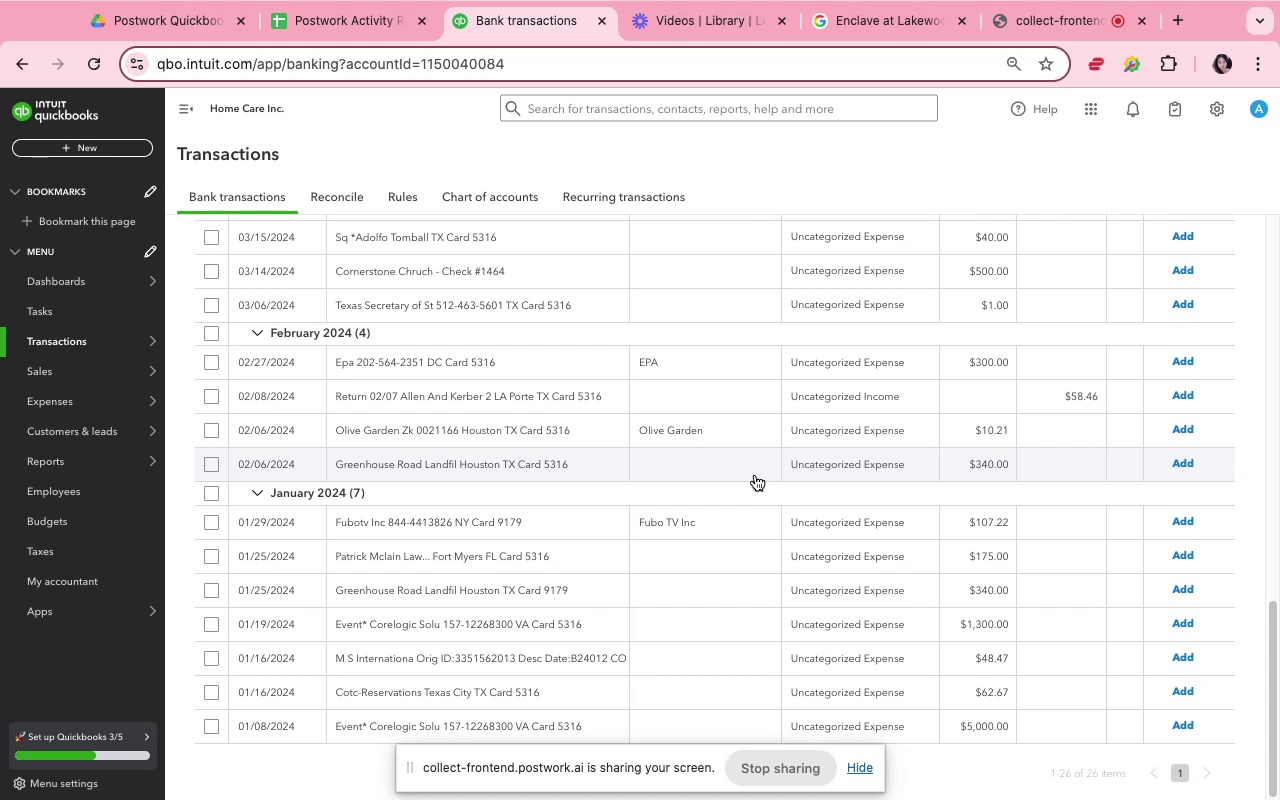 
scroll: coordinate [755, 475], scroll_direction: up, amount: 9.0
 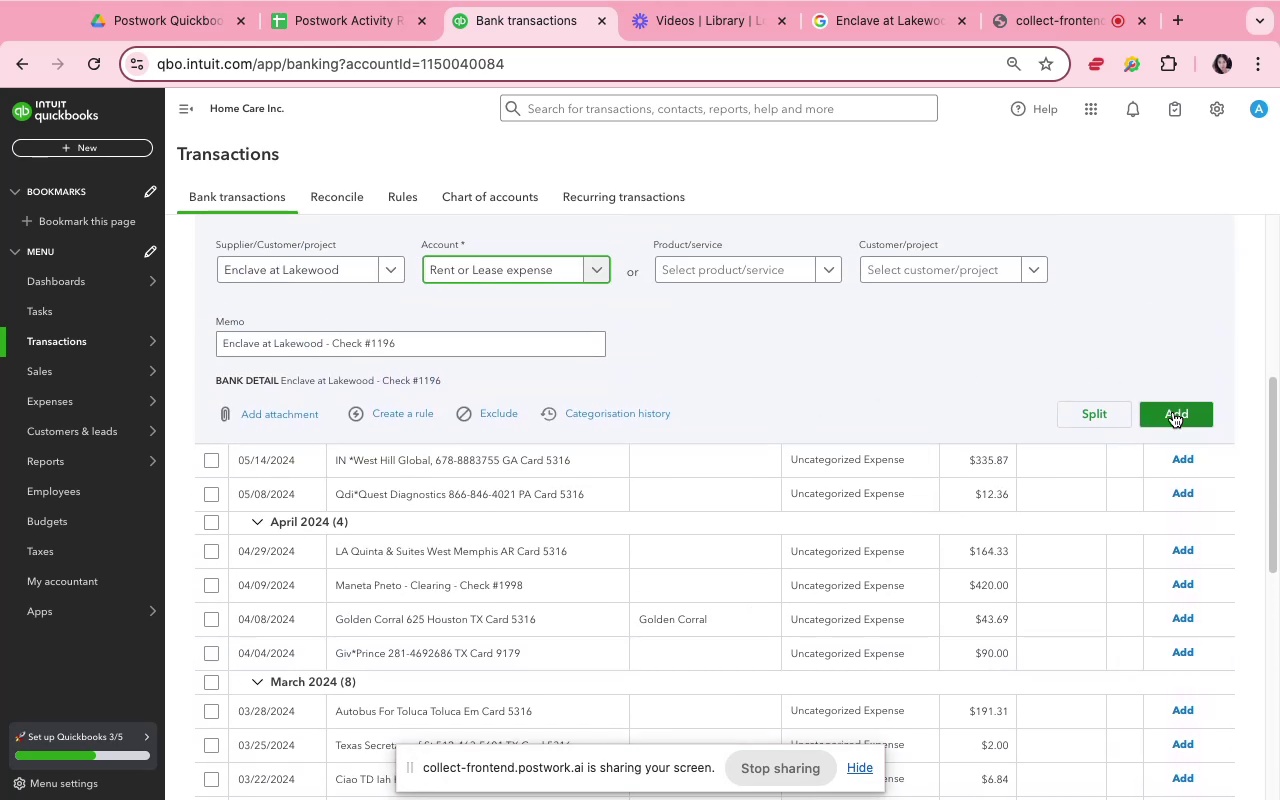 
left_click([1175, 413])
 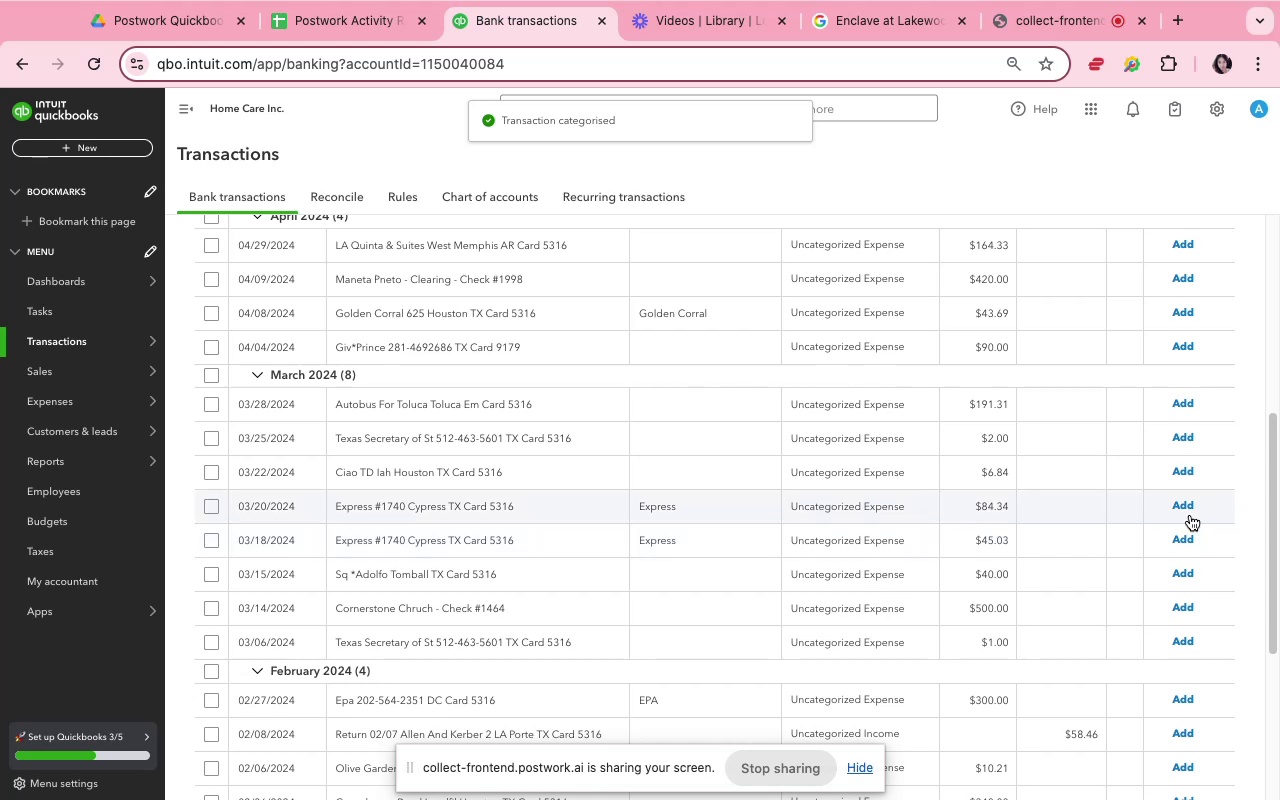 
wait(5.3)
 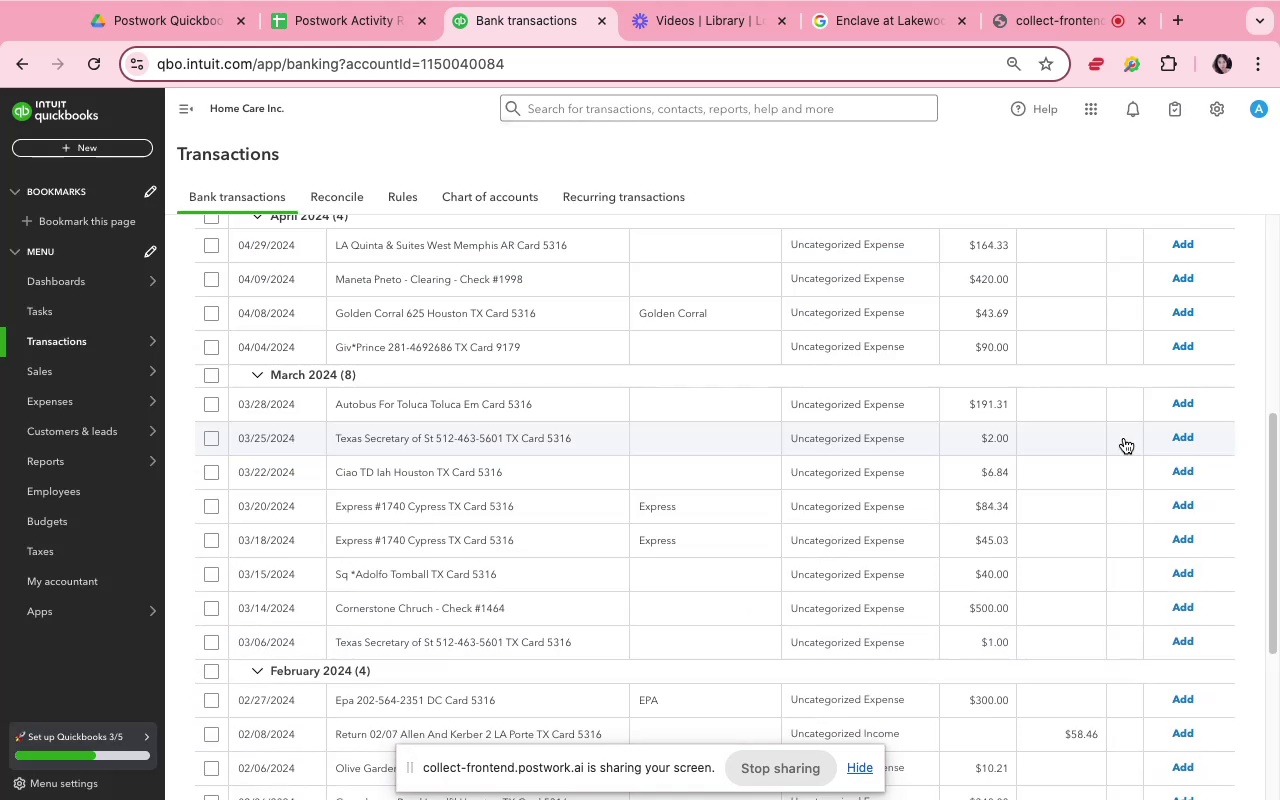 
left_click([1145, 510])
 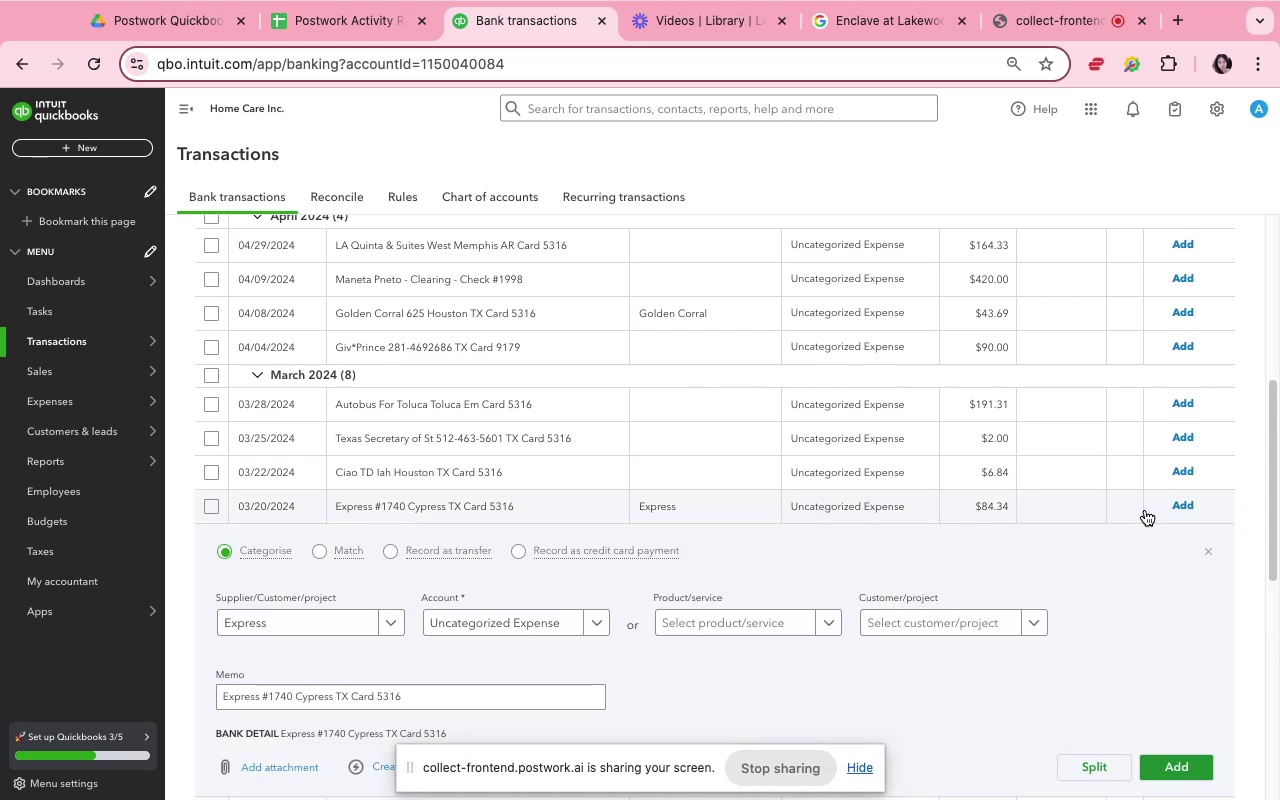 
scroll: coordinate [1148, 512], scroll_direction: down, amount: 4.0
 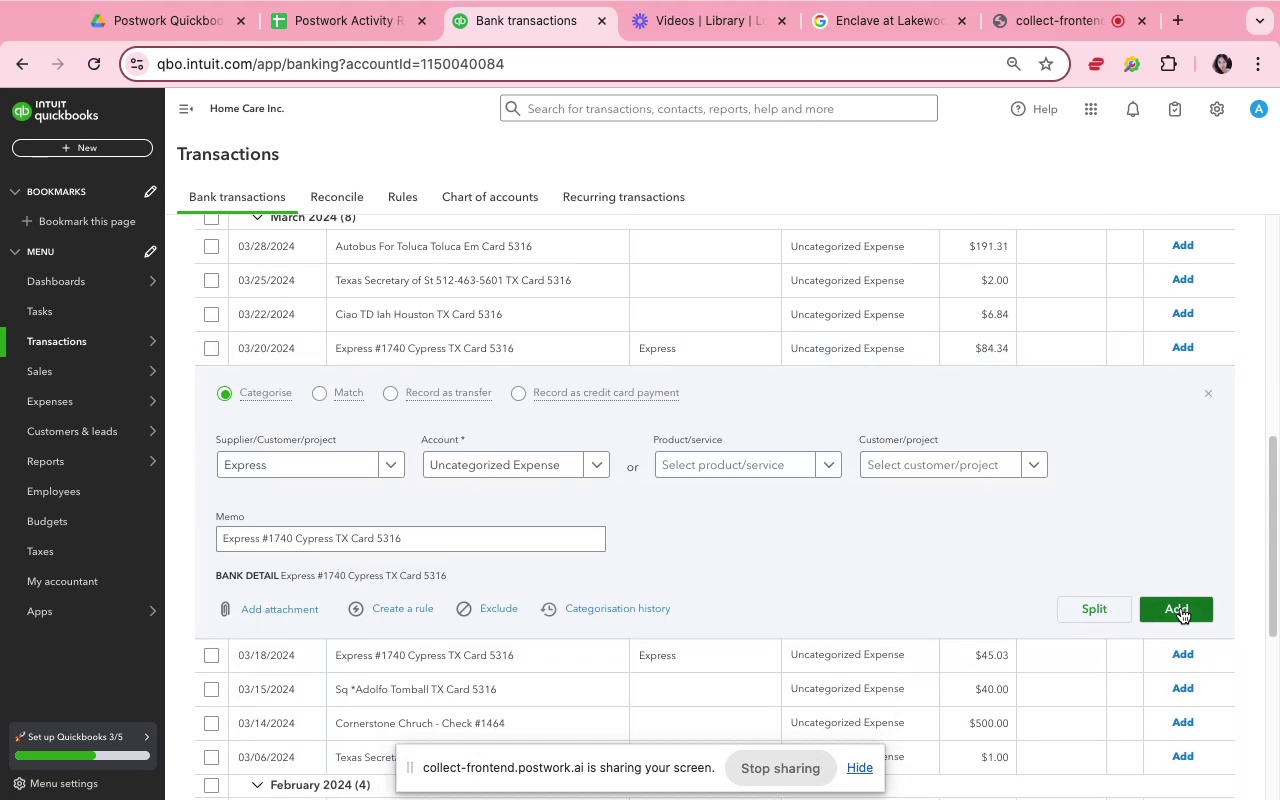 
left_click([1181, 608])
 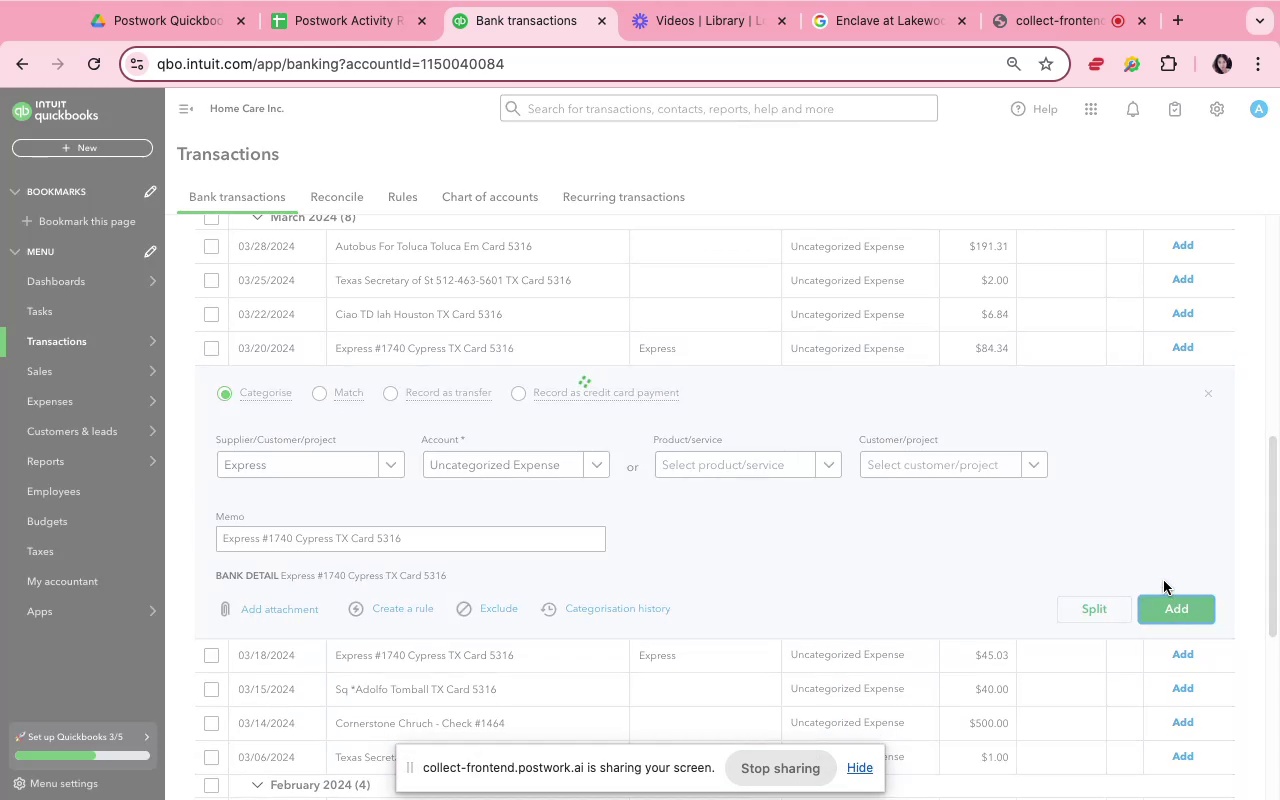 
mouse_move([1115, 511])
 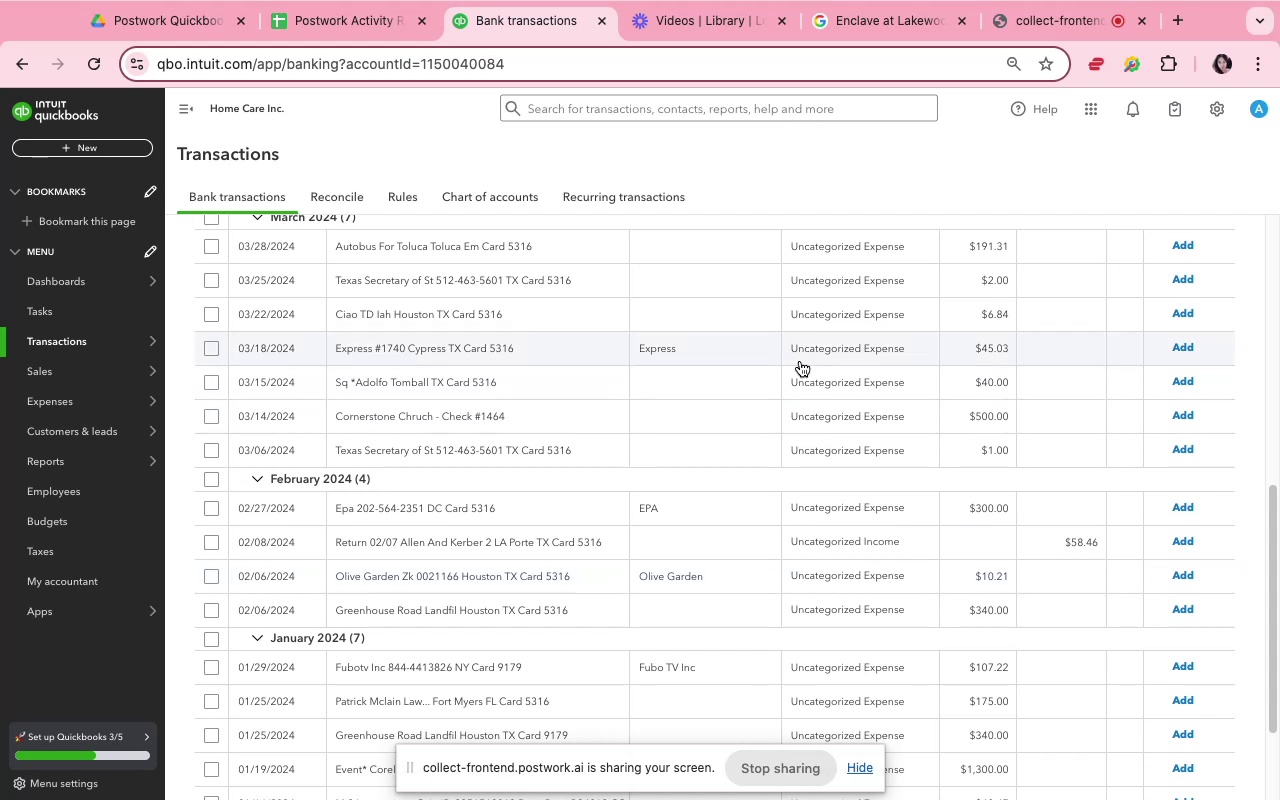 
wait(5.34)
 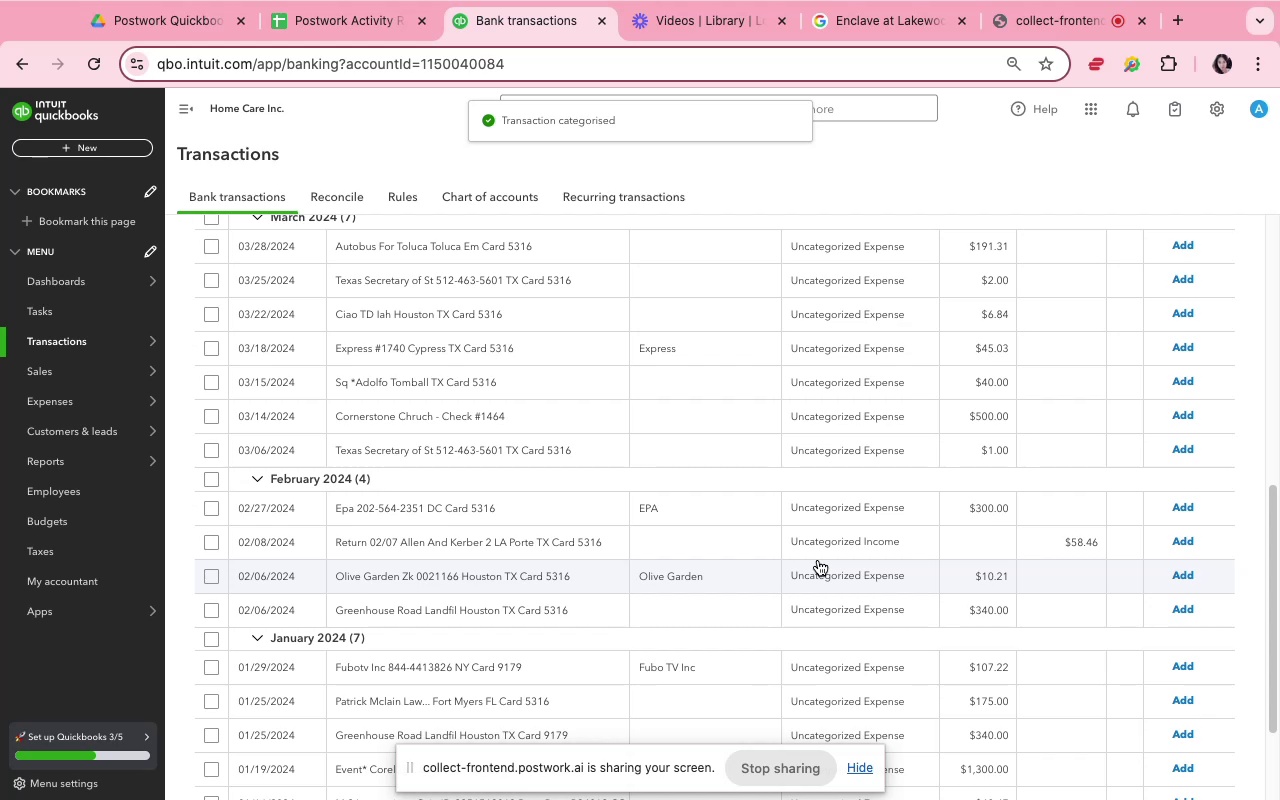 
left_click([777, 351])
 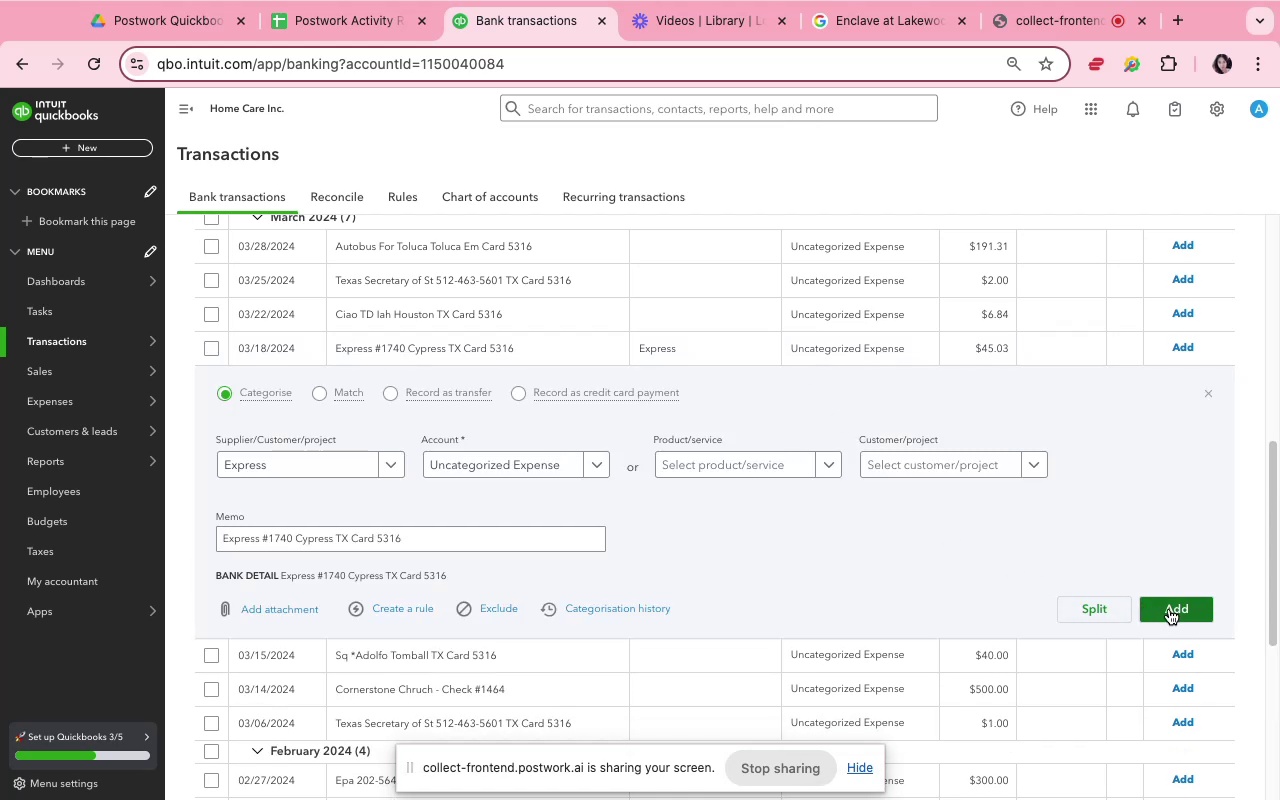 
left_click([1169, 609])
 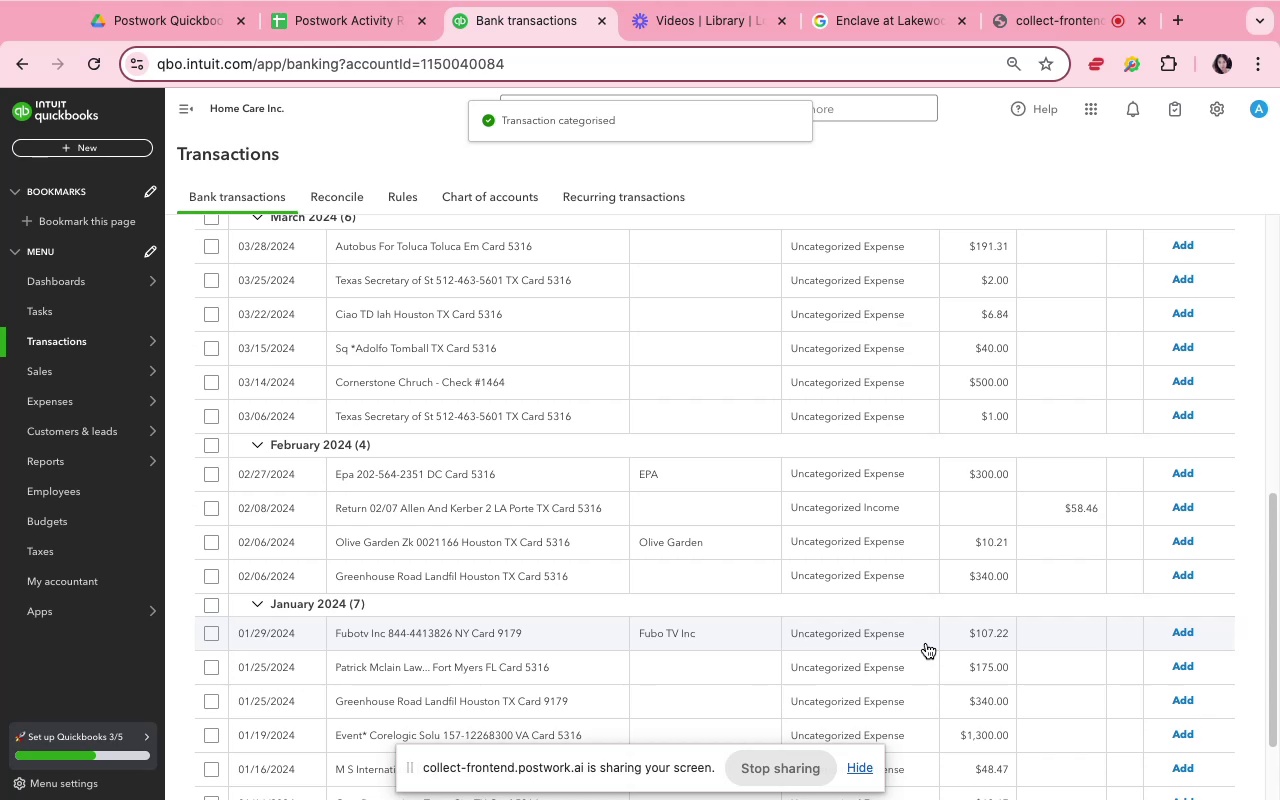 
scroll: coordinate [923, 639], scroll_direction: down, amount: 16.0
 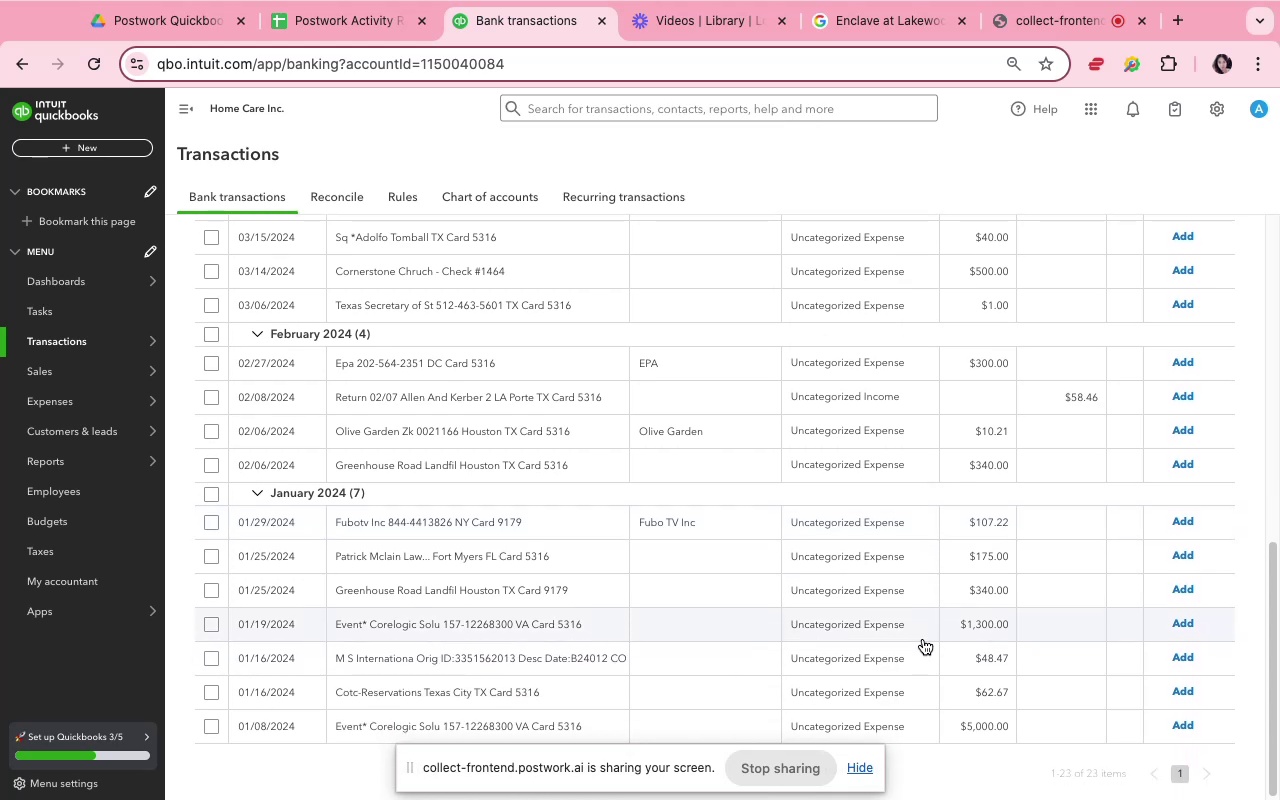 
scroll: coordinate [923, 639], scroll_direction: up, amount: 7.0
 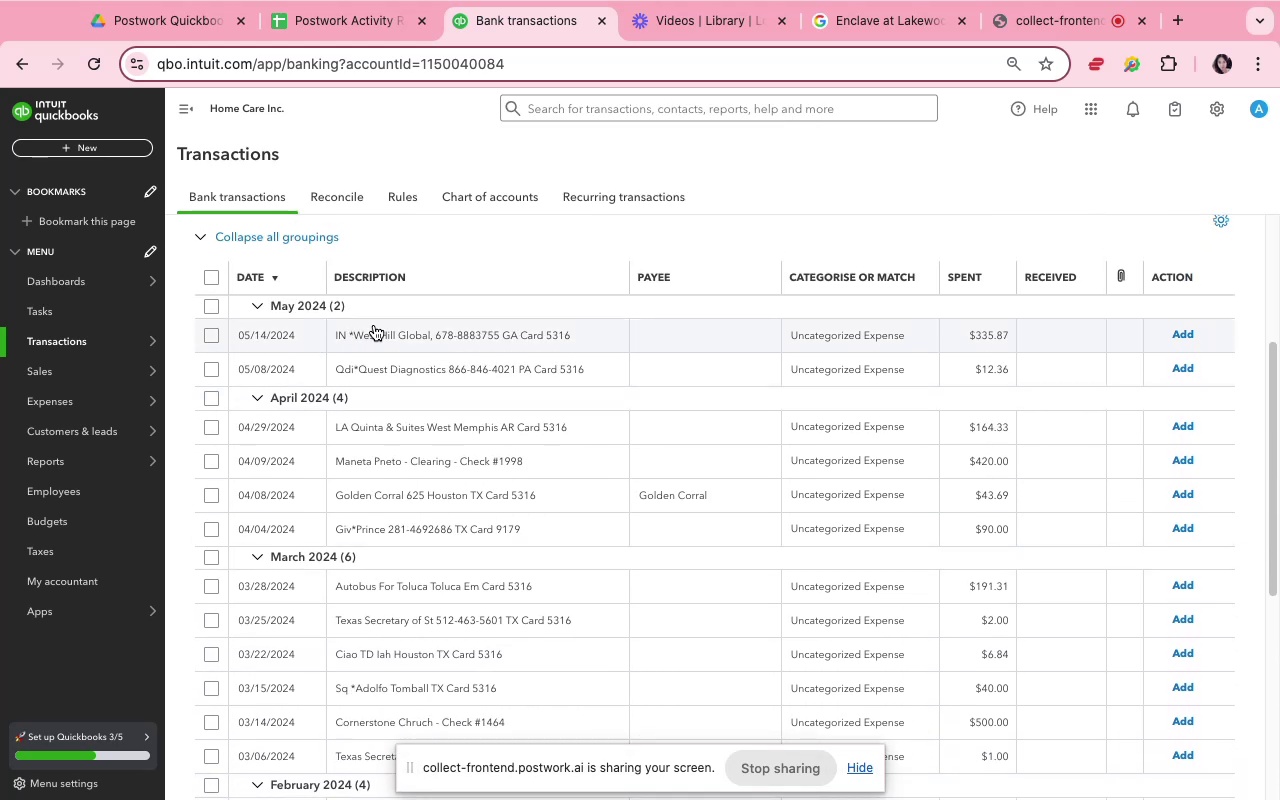 
left_click([400, 333])
 